 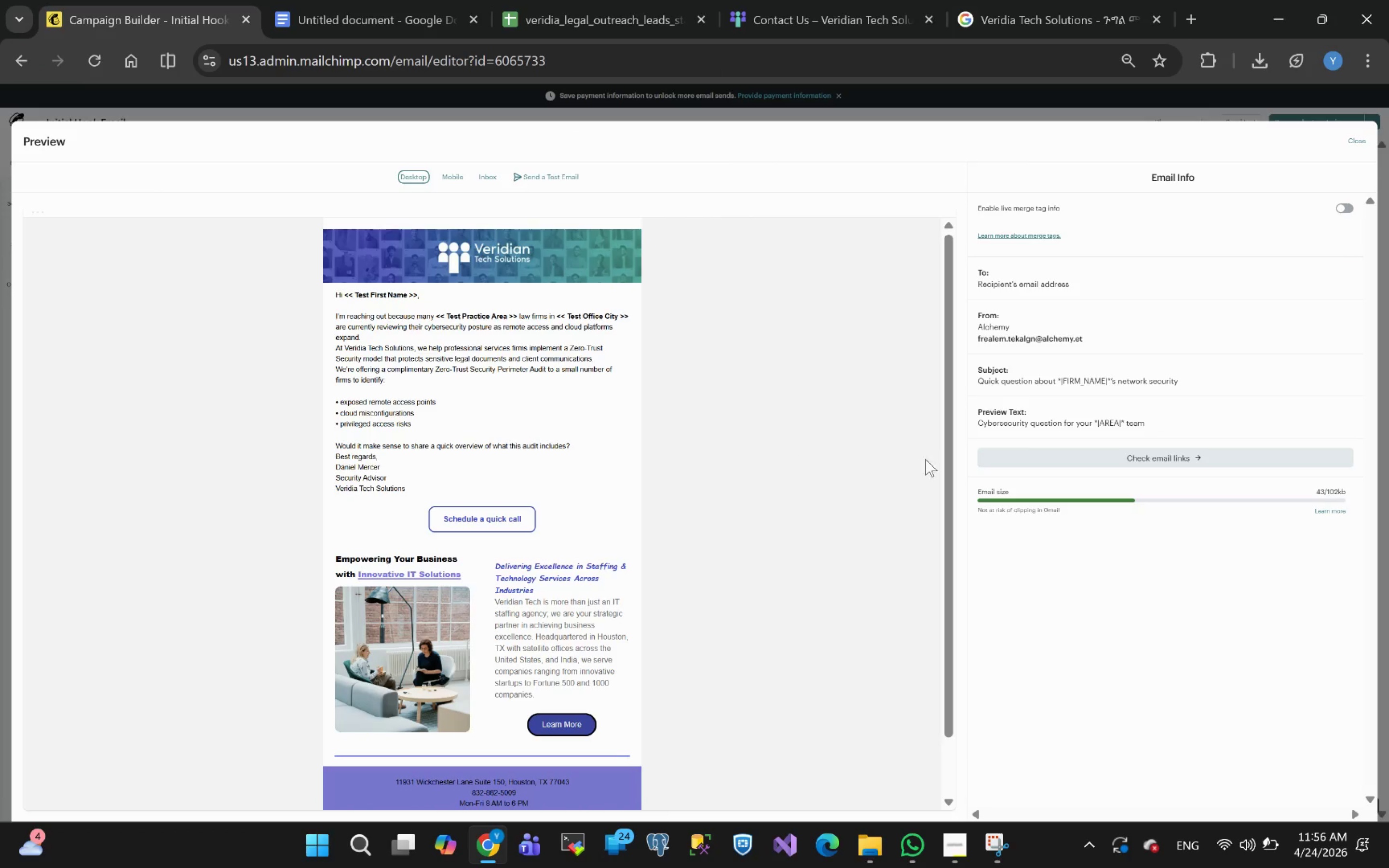 
left_click([1130, 58])
 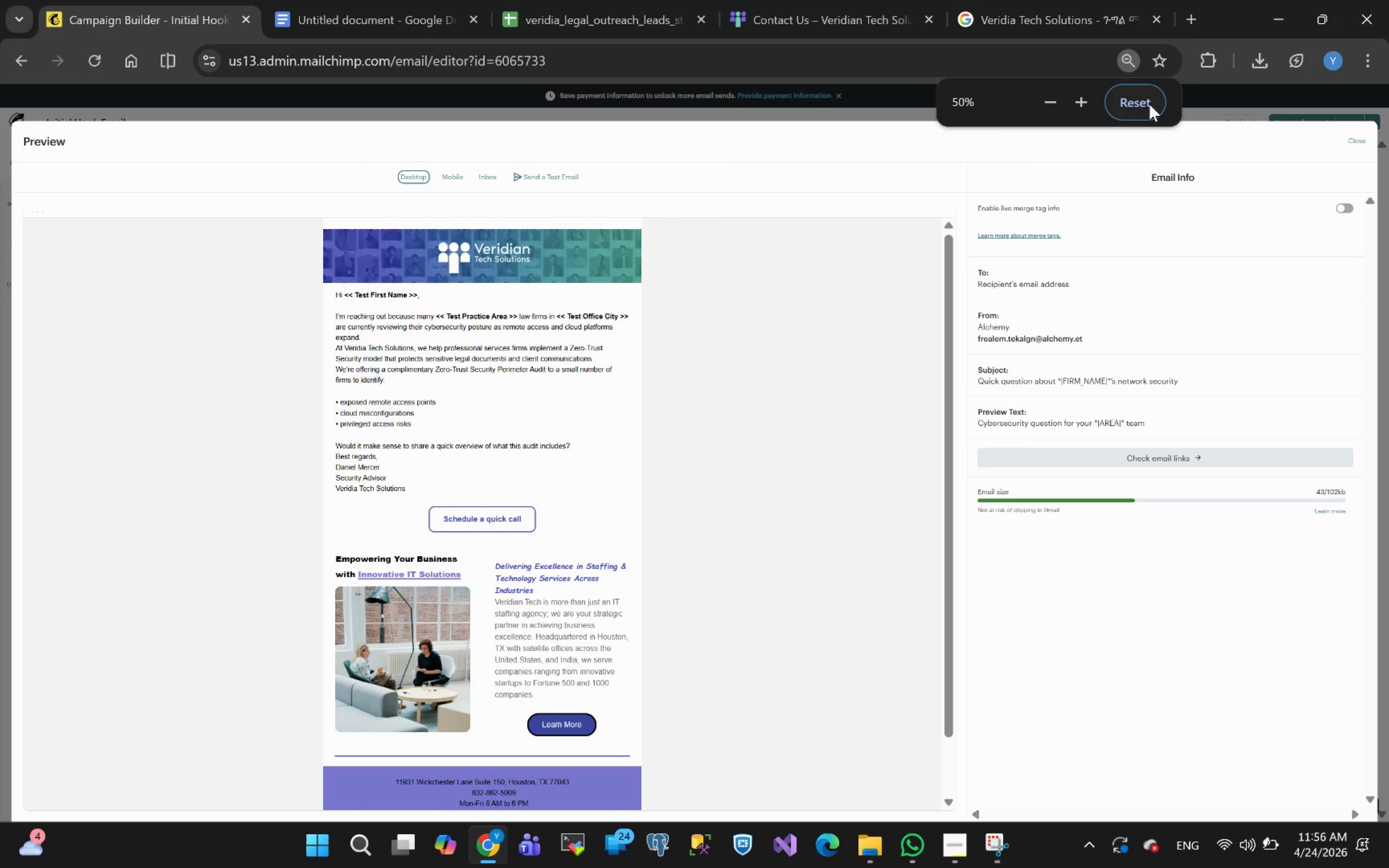 
left_click([1144, 108])
 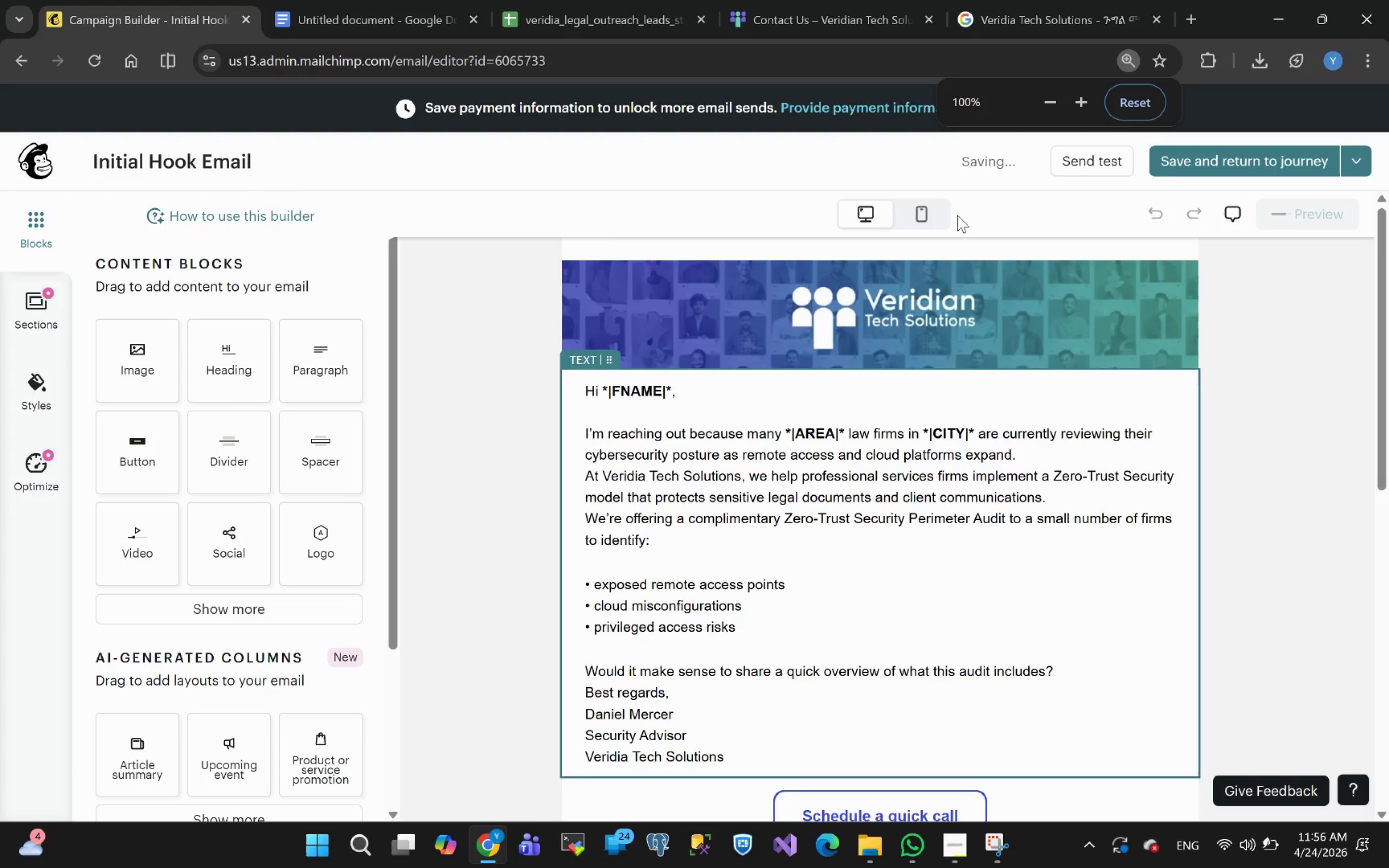 
left_click([1190, 159])
 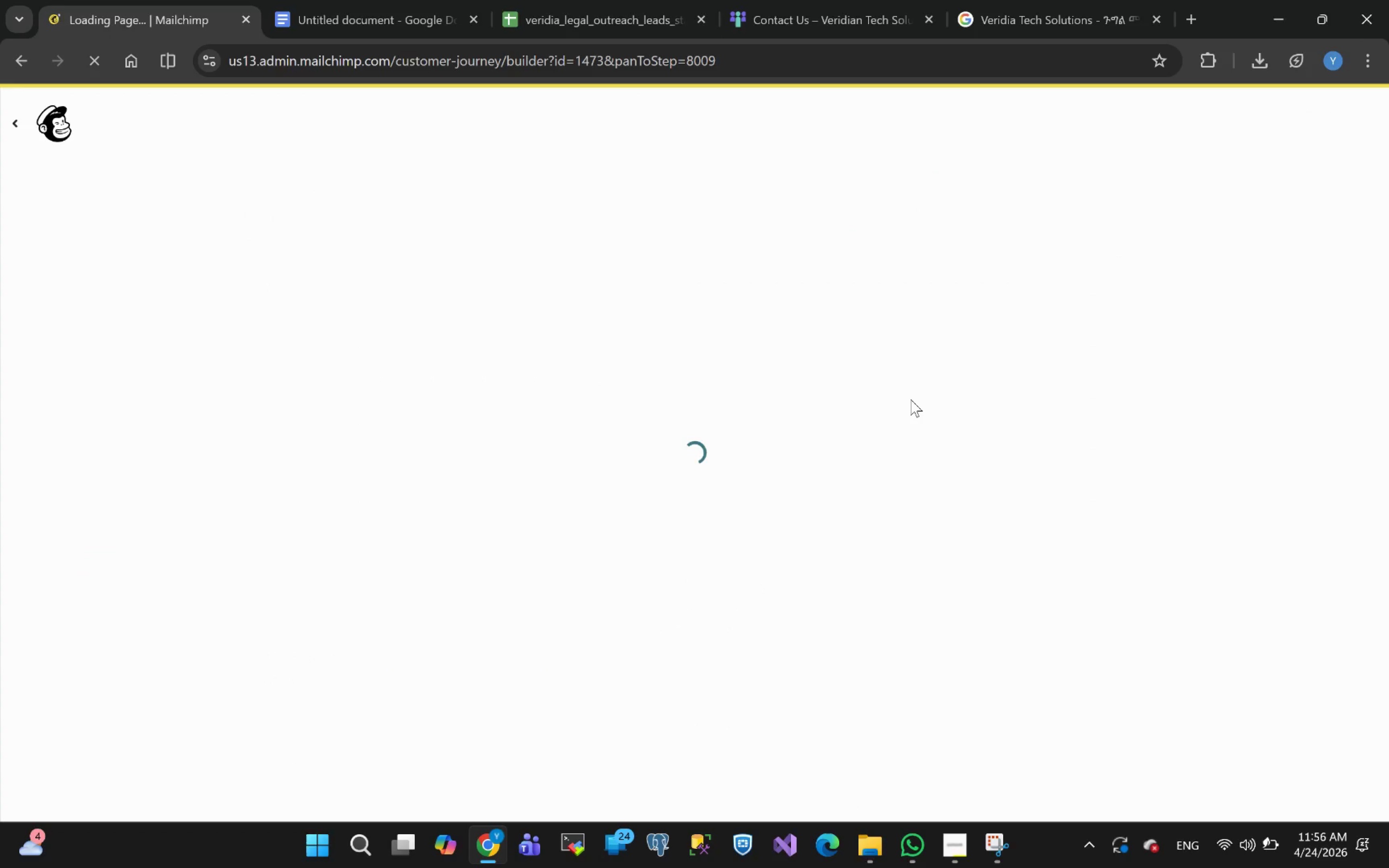 
wait(9.81)
 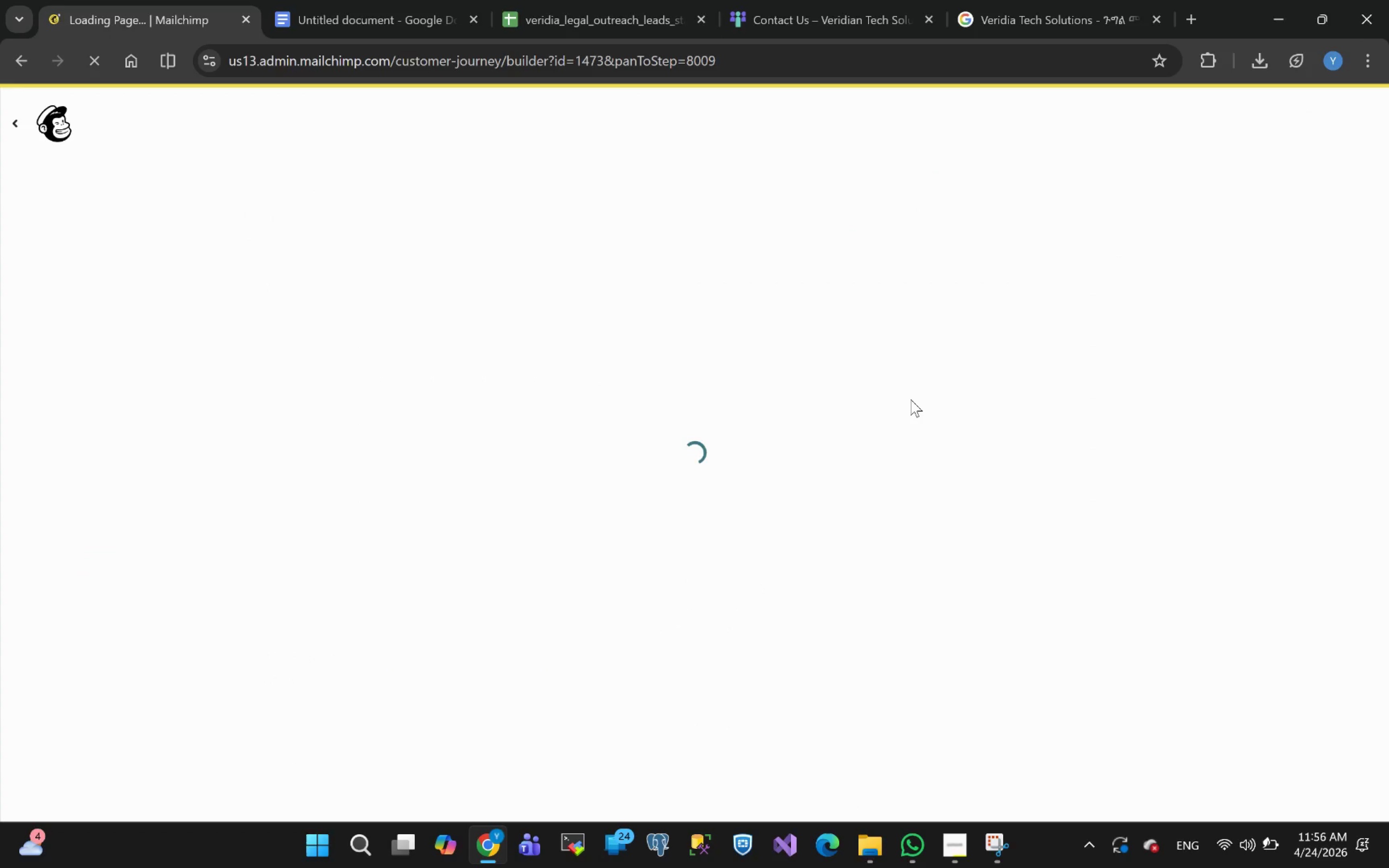 
left_click([1082, 494])
 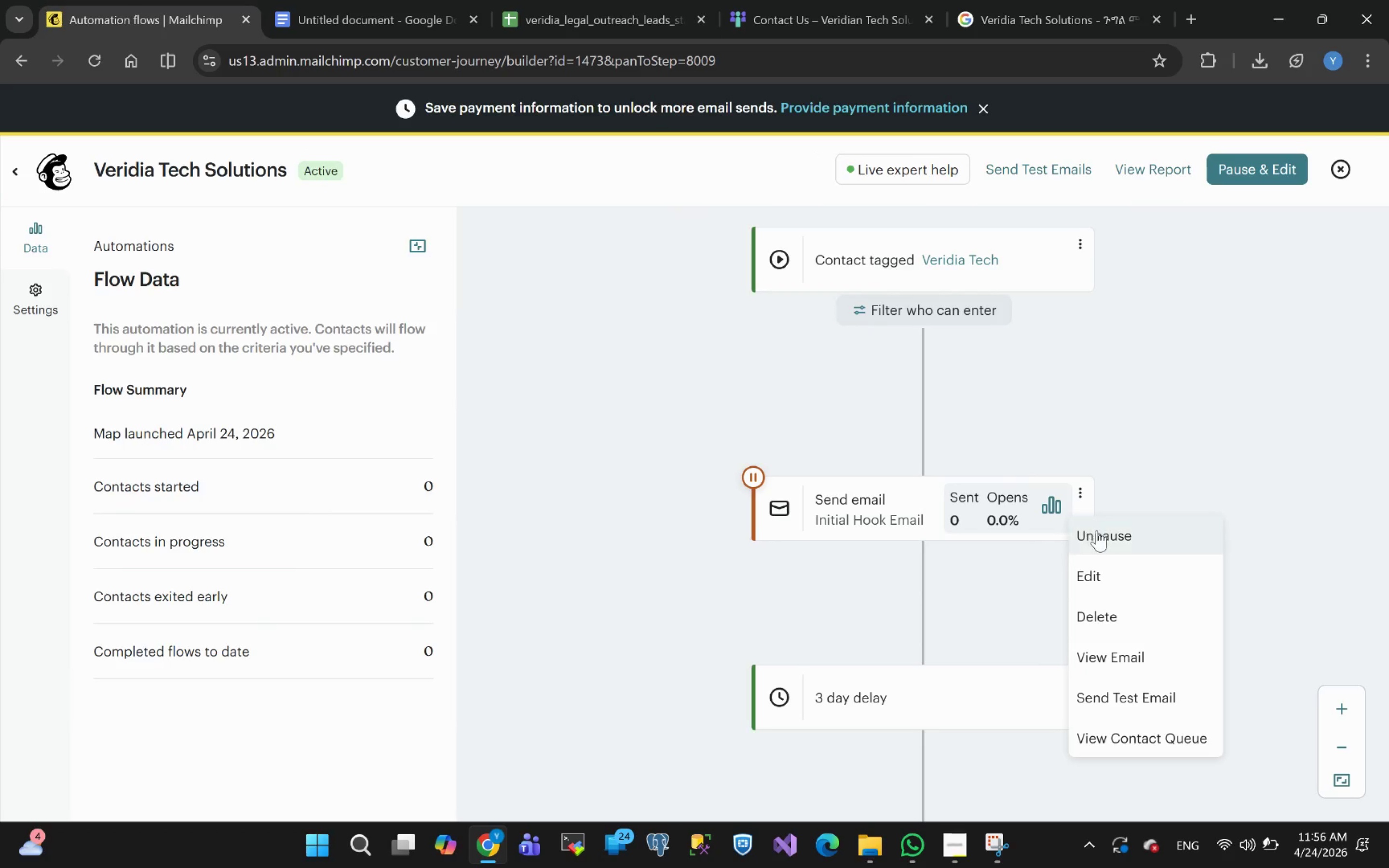 
left_click([1097, 530])
 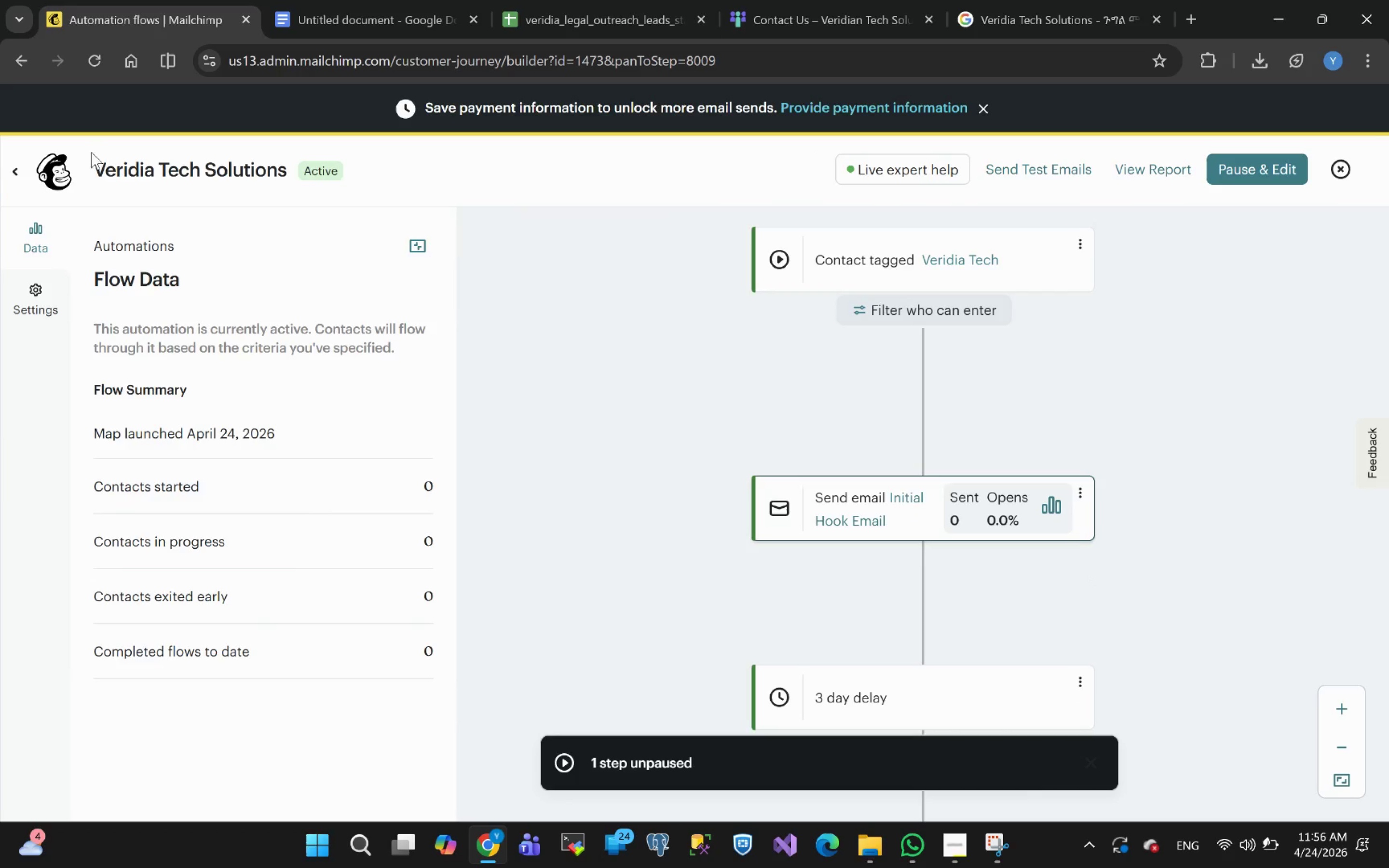 
left_click([48, 176])
 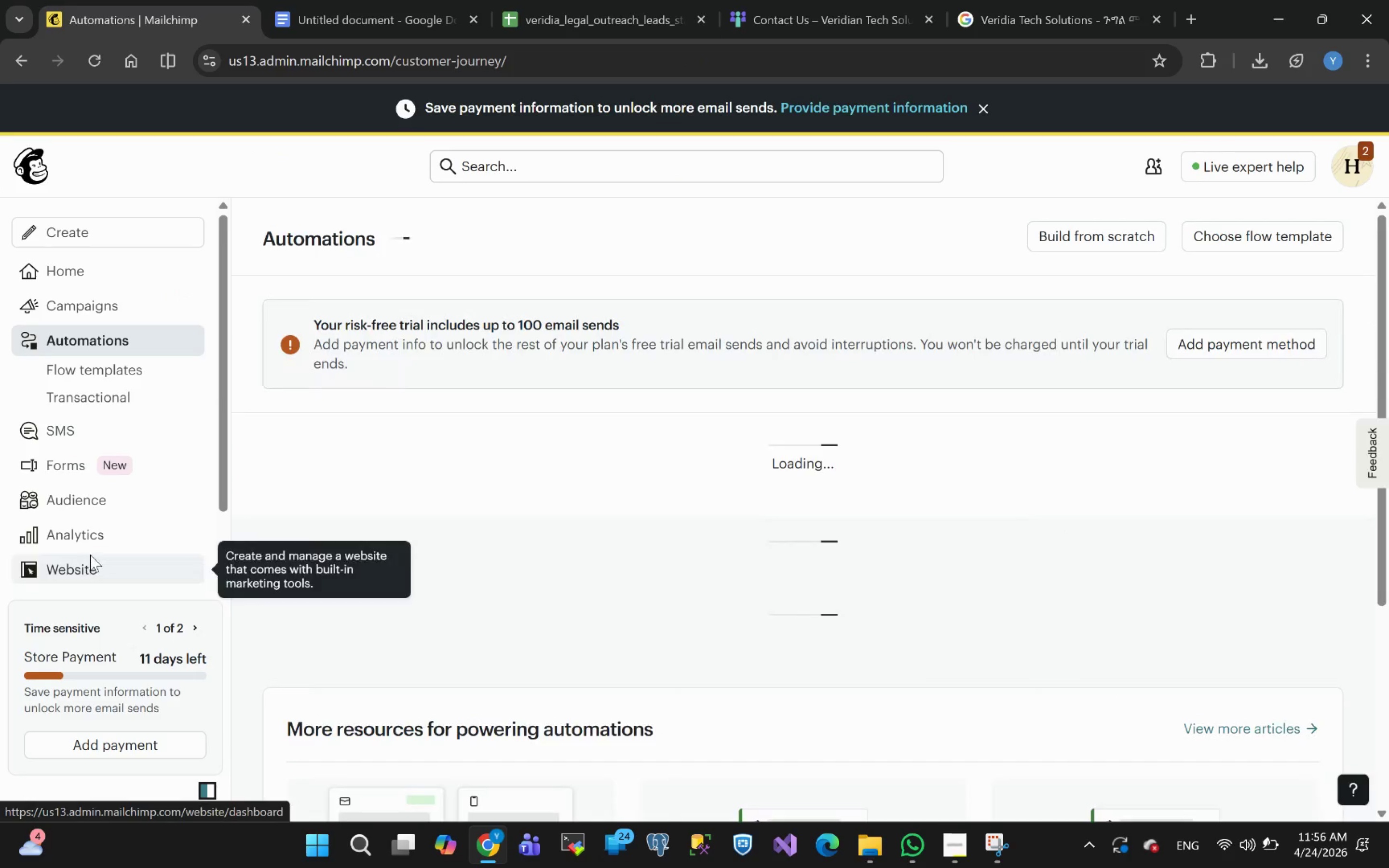 
left_click([80, 504])
 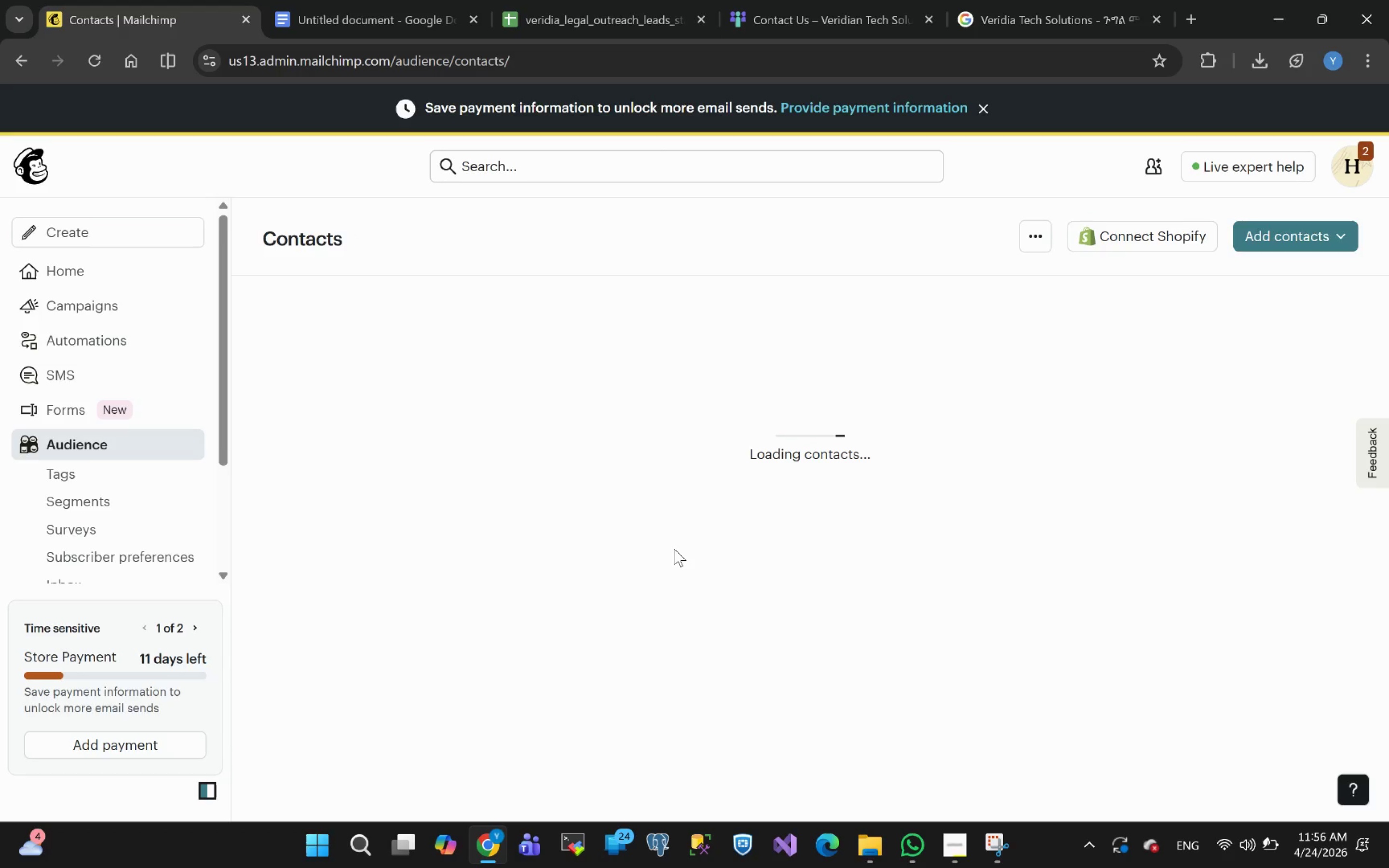 
wait(8.46)
 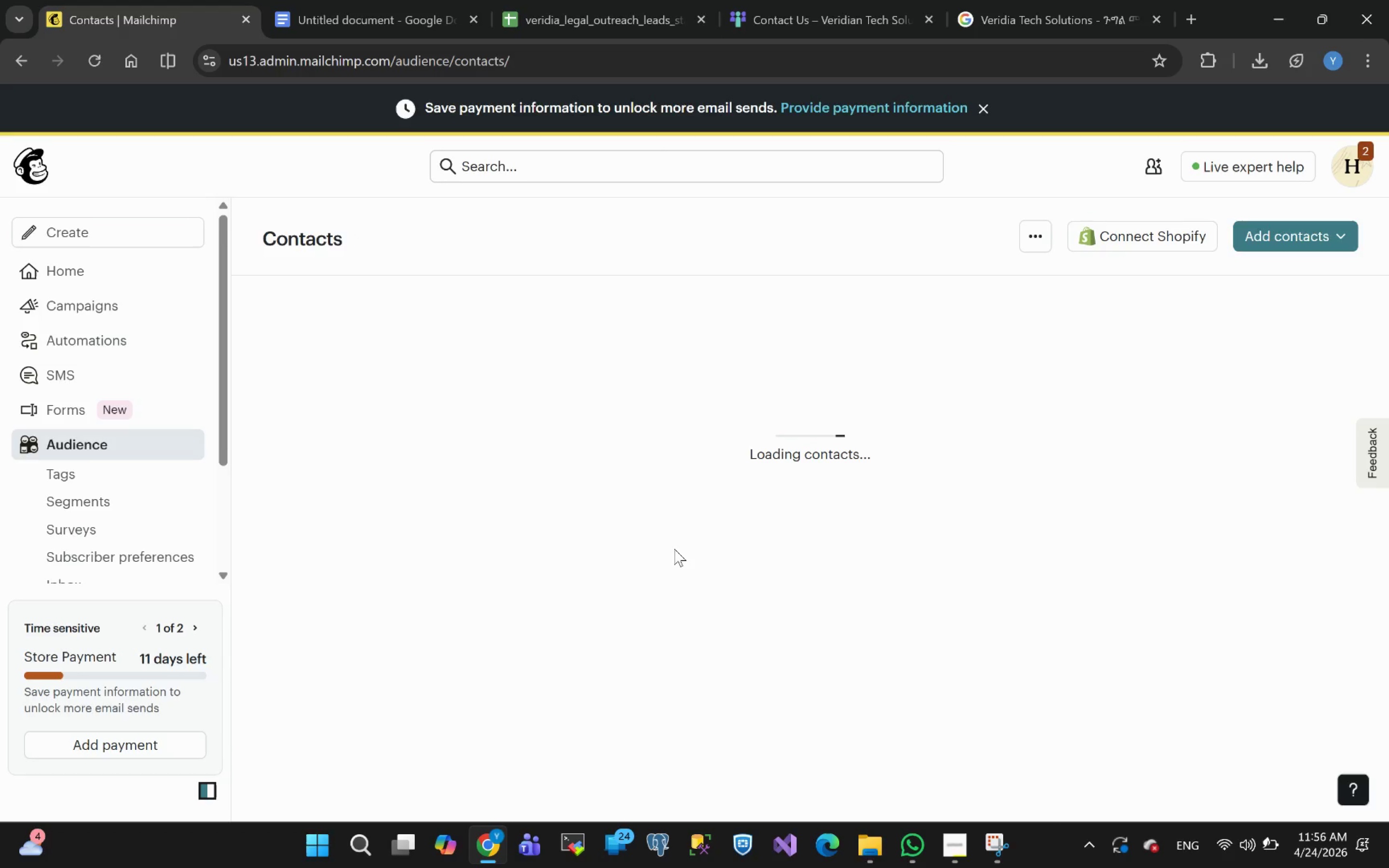 
hold_key(key=ControlLeft, duration=8.78)
scroll: coordinate [613, 472], scroll_direction: down, amount: 6.0
 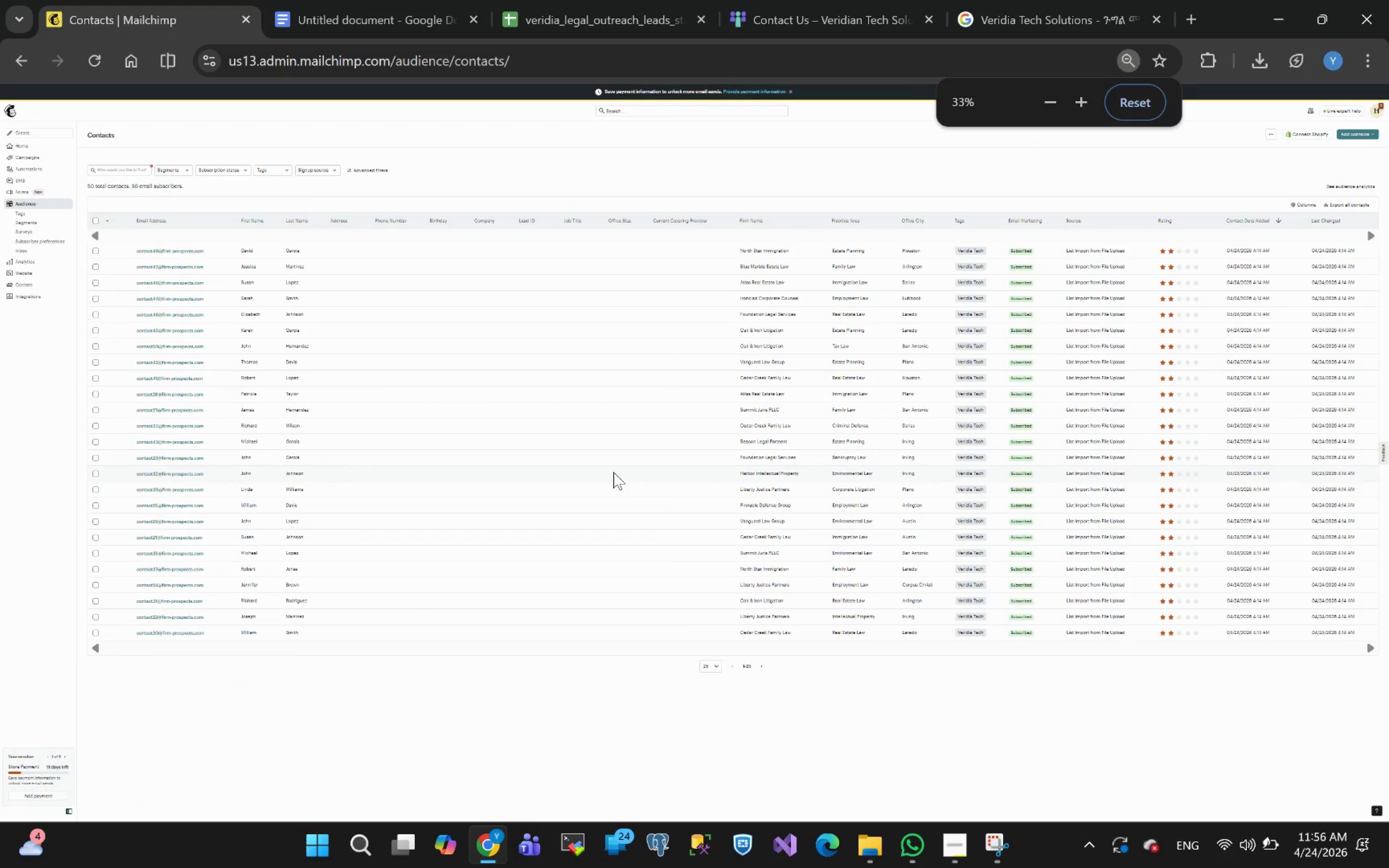 
scroll: coordinate [613, 472], scroll_direction: up, amount: 2.0
 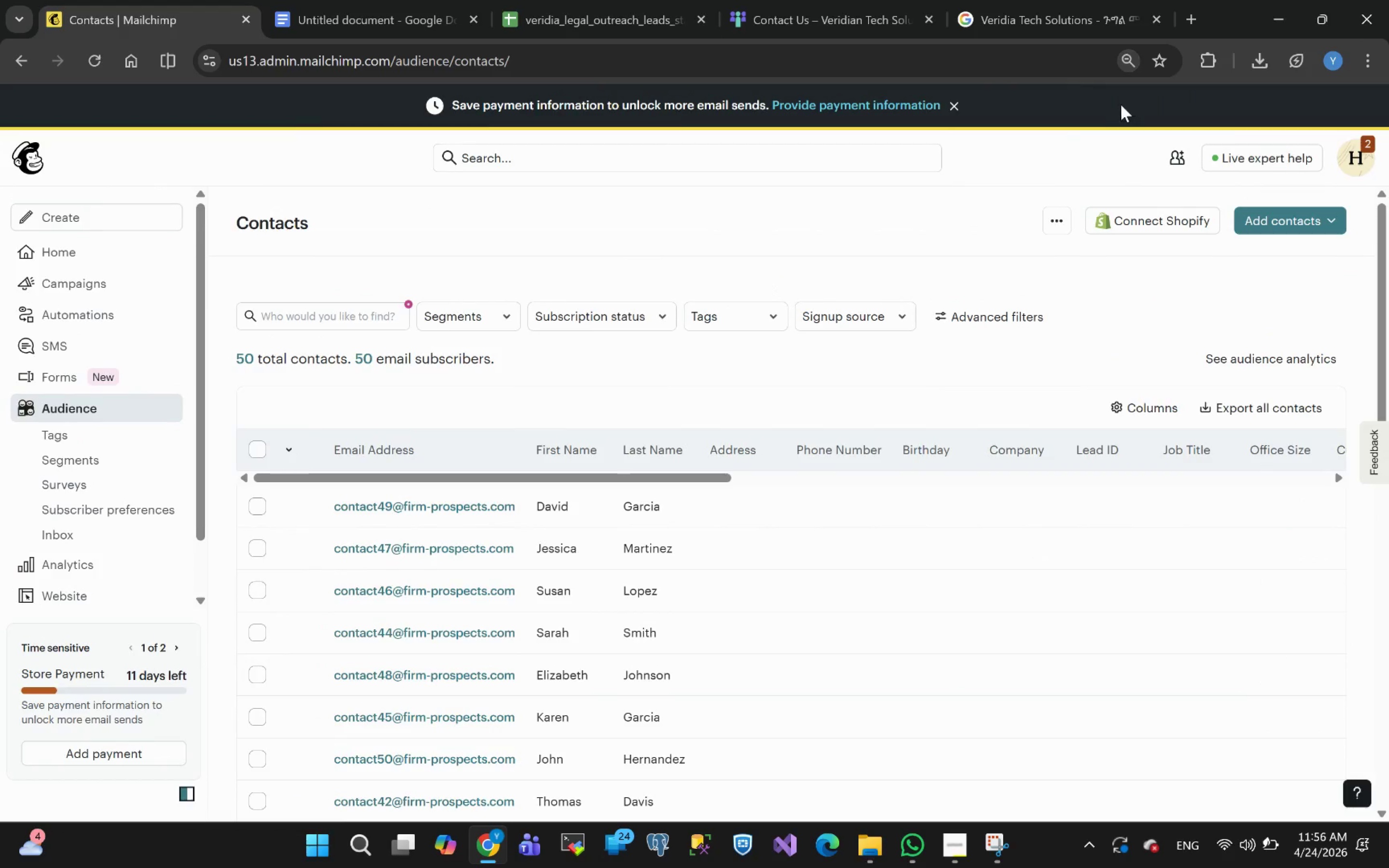 
hold_key(key=ControlLeft, duration=0.93)
scroll: coordinate [973, 258], scroll_direction: down, amount: 1.0
 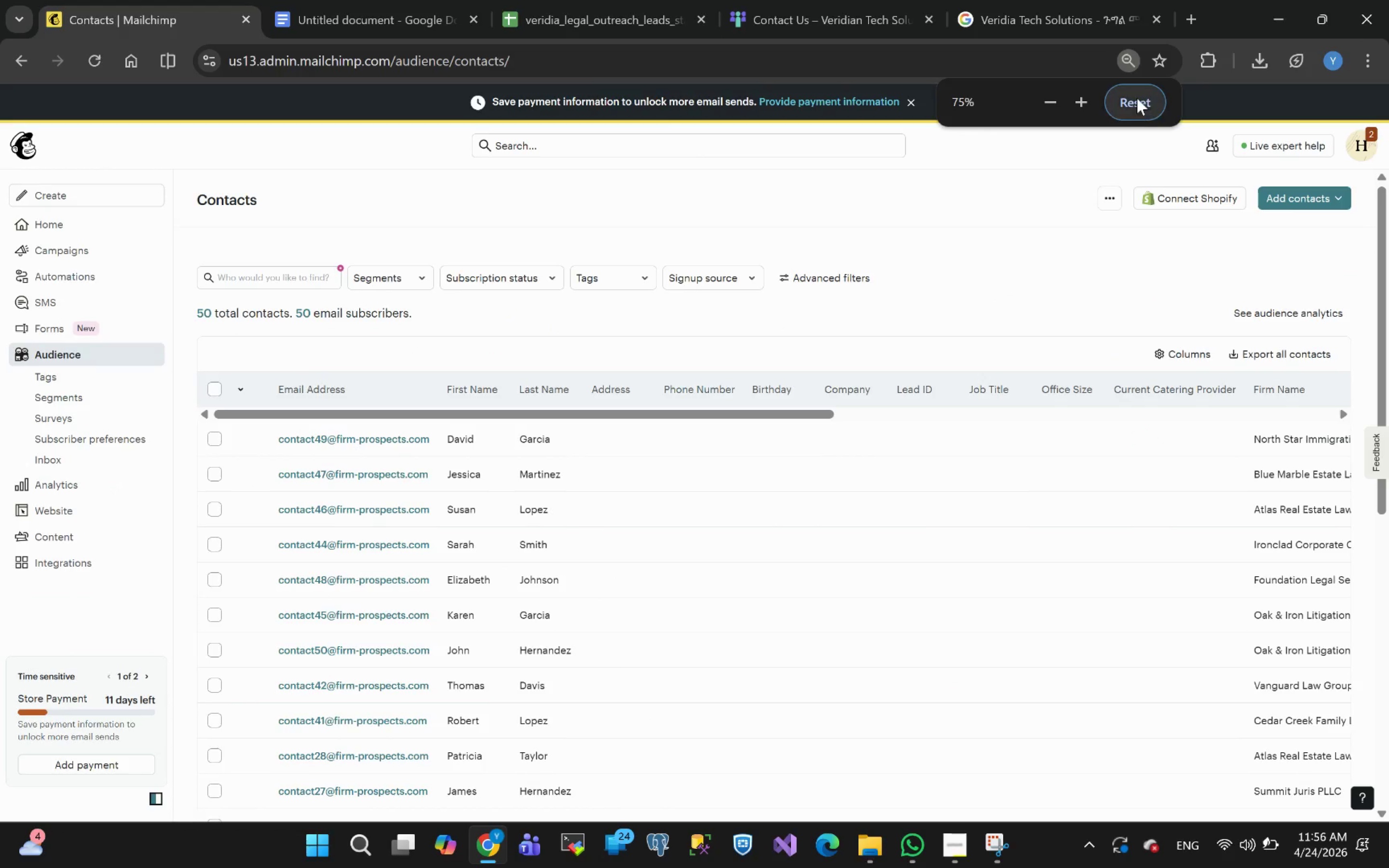 
left_click([1133, 100])
 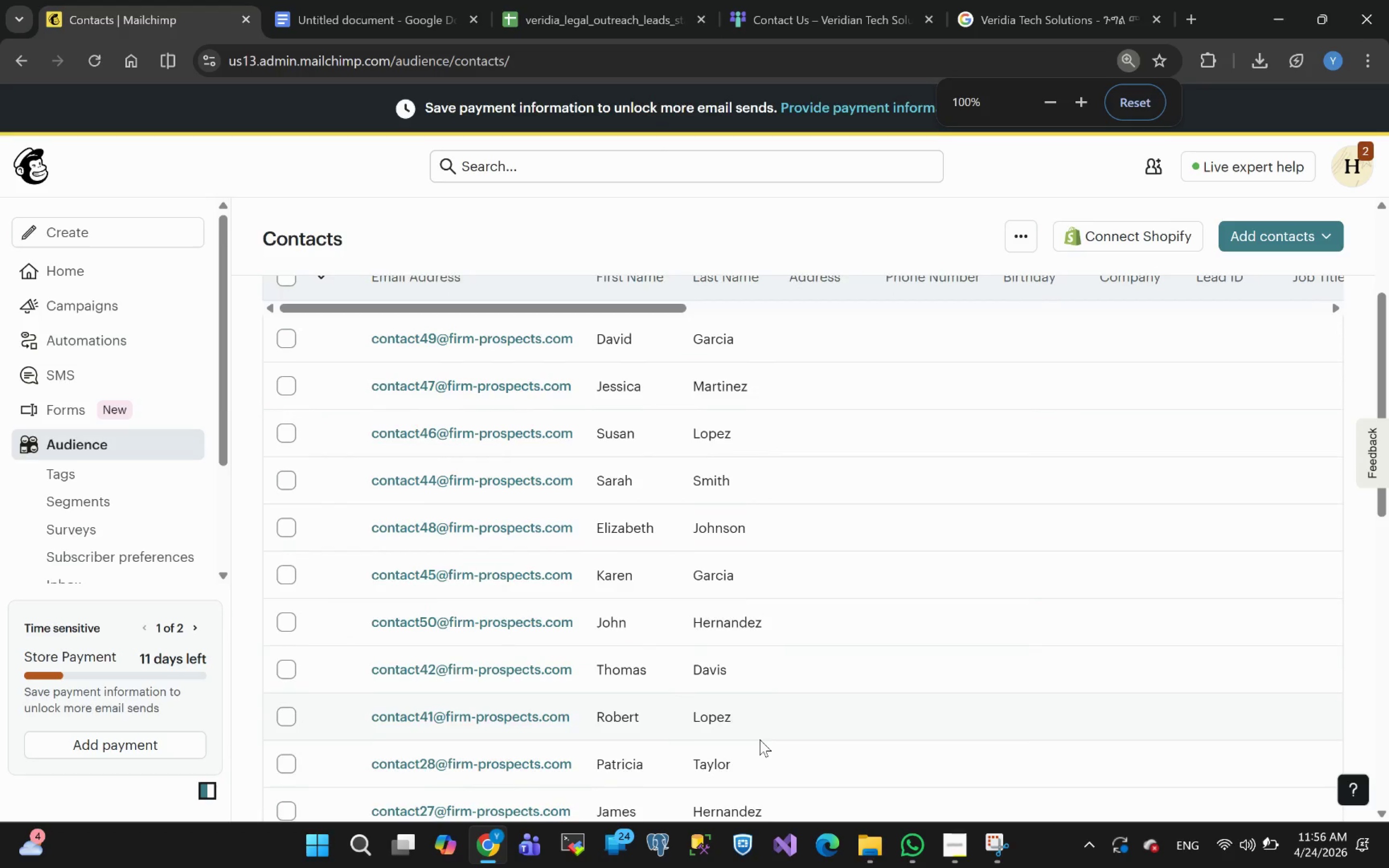 
wait(5.31)
 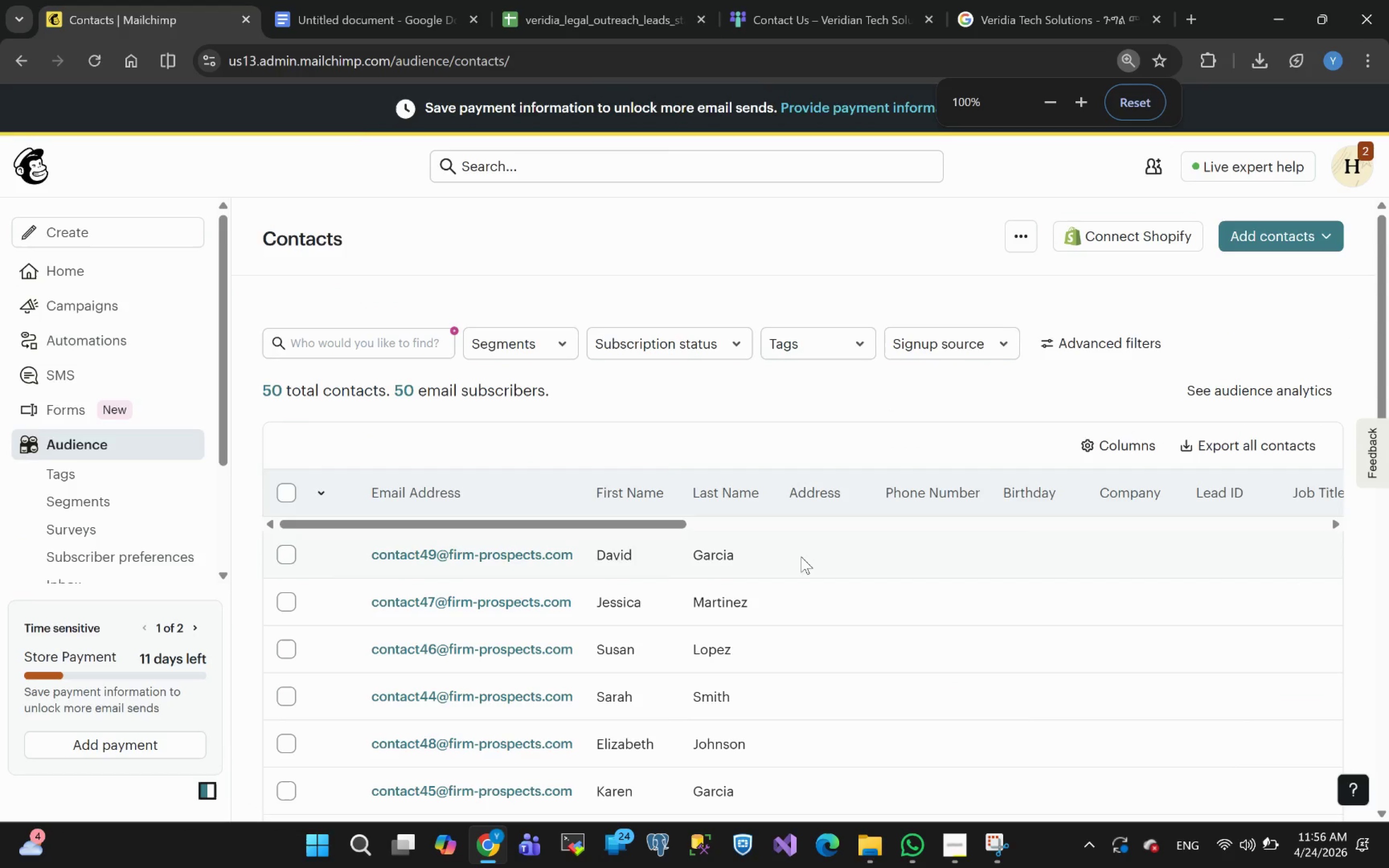 
hold_key(key=ControlLeft, duration=3.99)
scroll: coordinate [703, 550], scroll_direction: down, amount: 3.0
 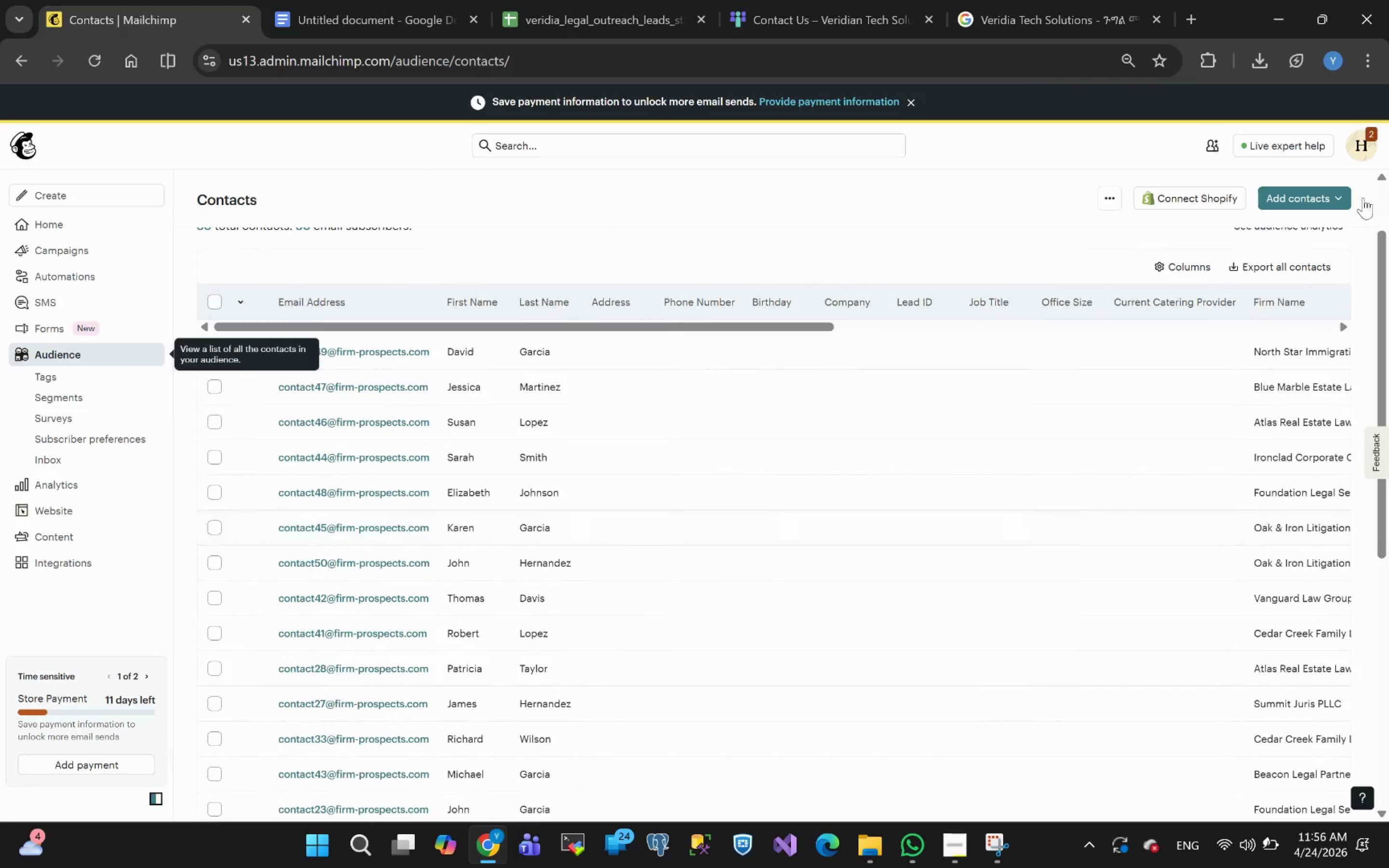 
wait(5.48)
 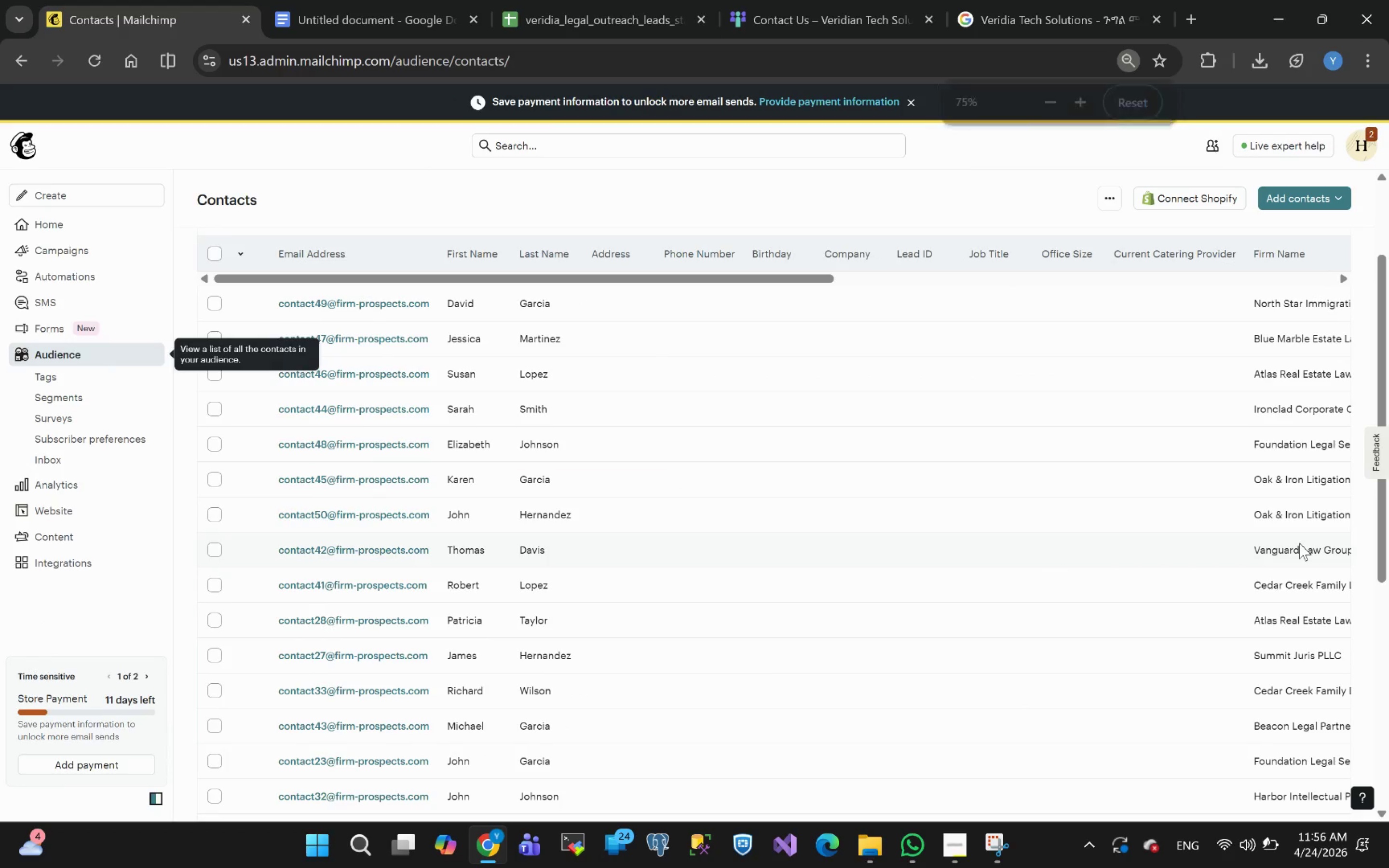 
left_click([1105, 203])
 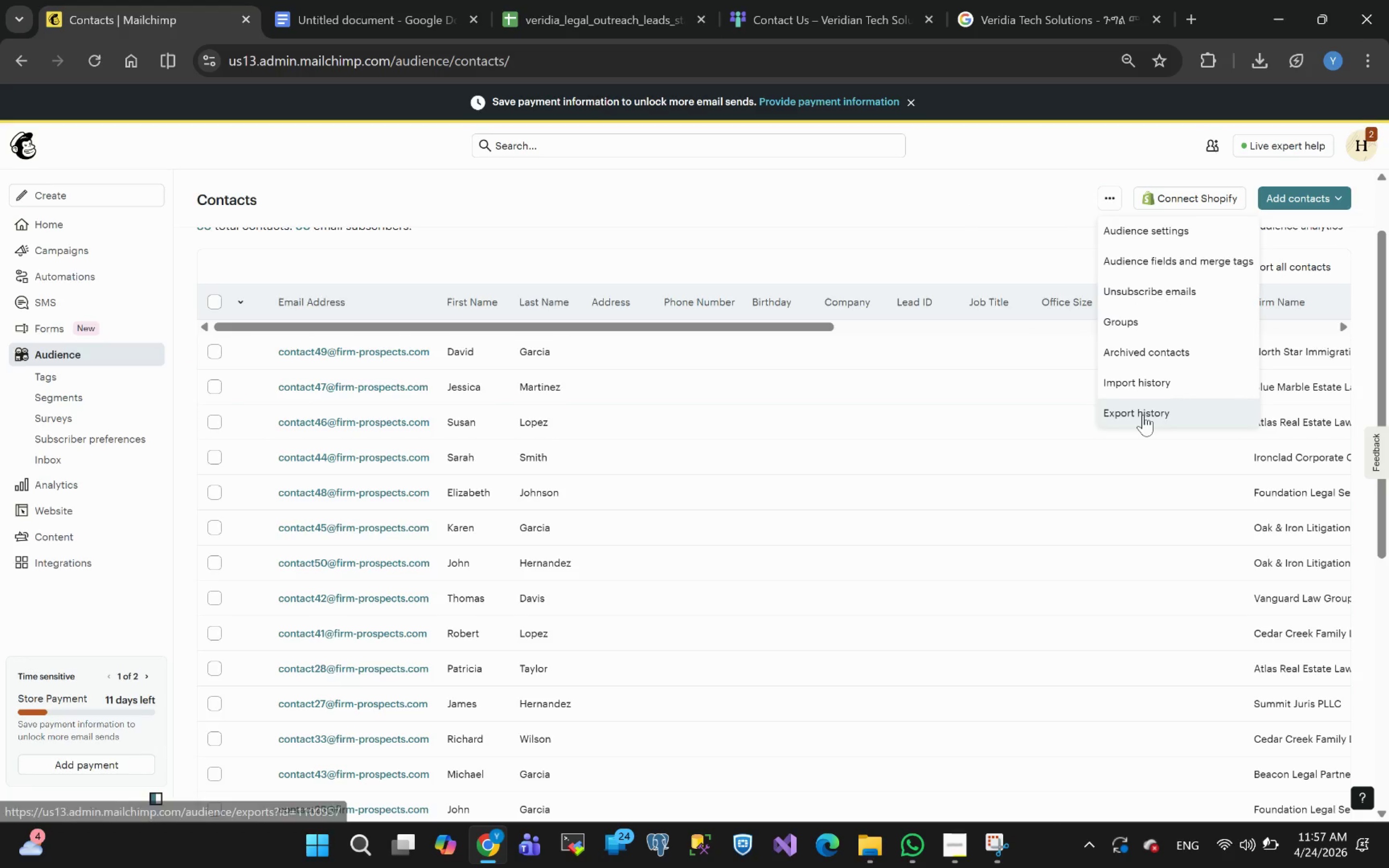 
wait(8.29)
 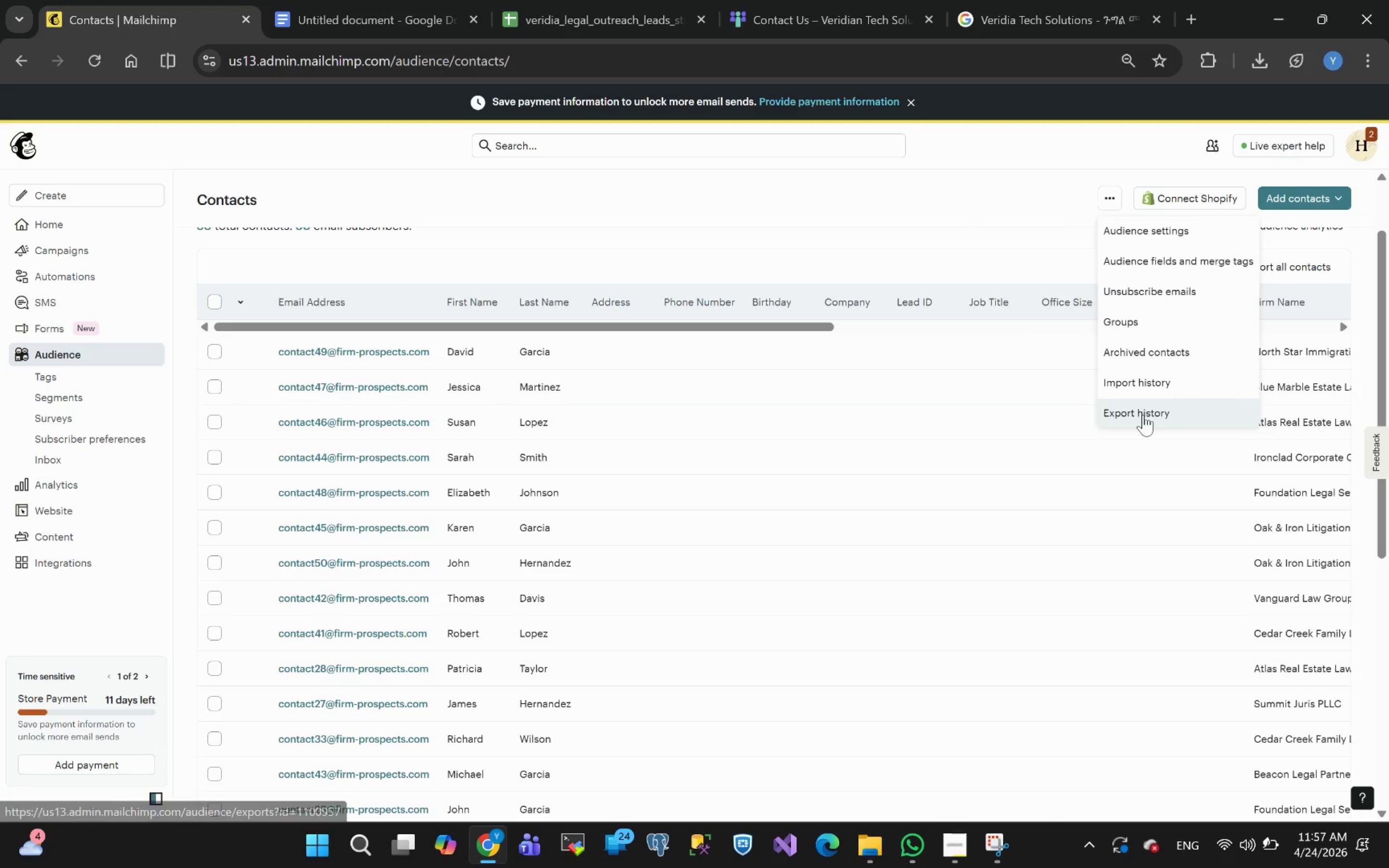 
left_click([404, 263])
 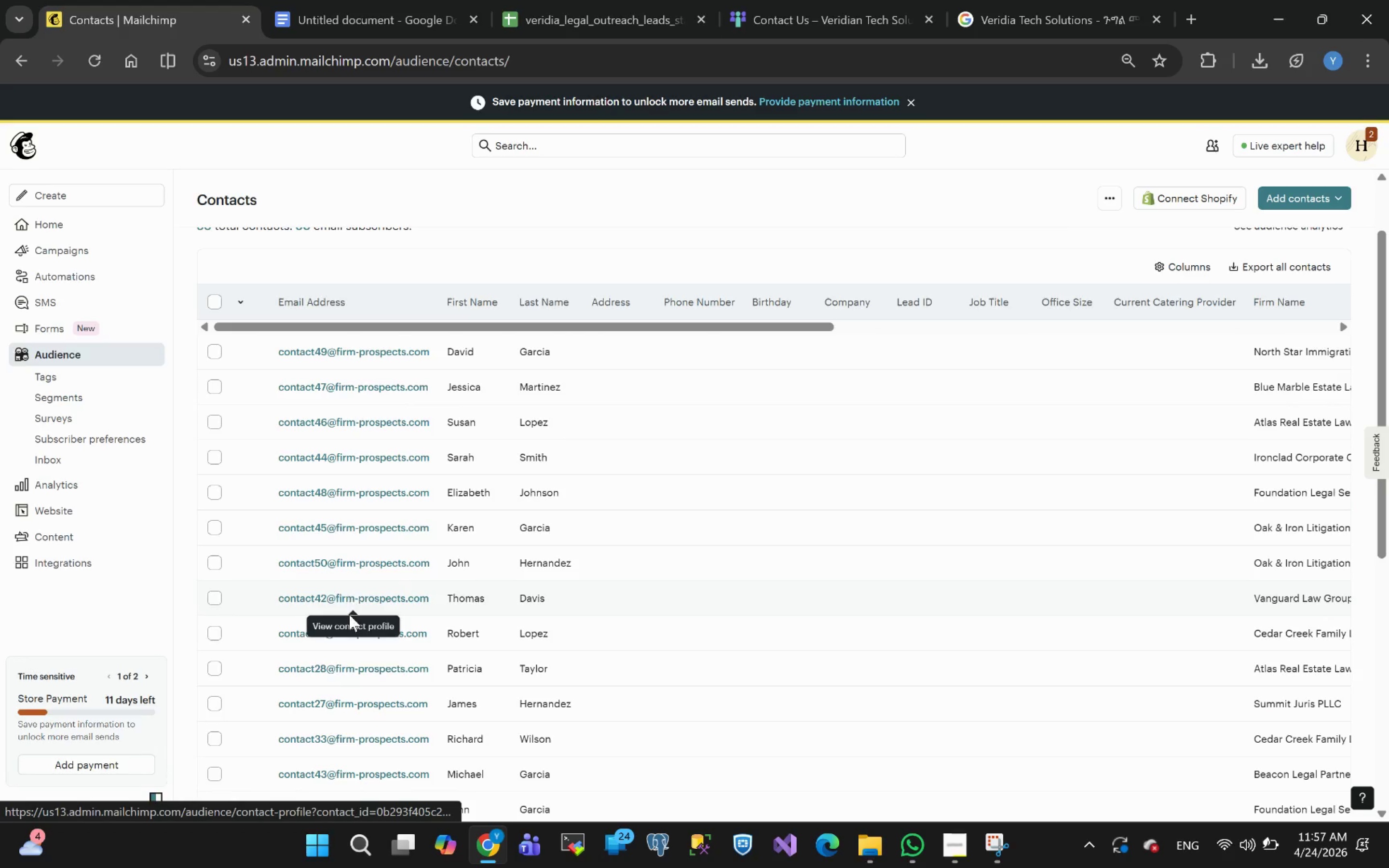 
wait(13.08)
 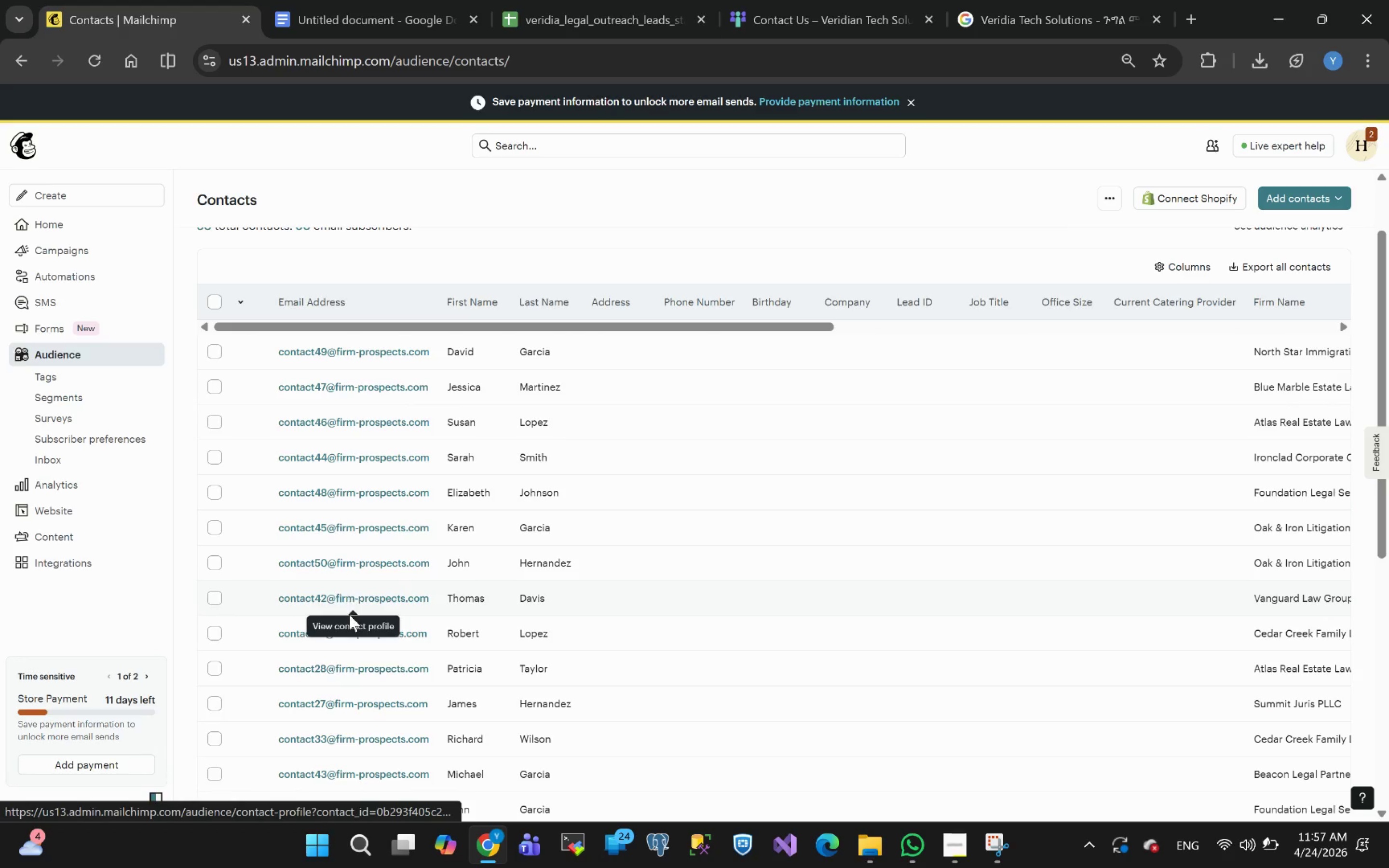 
left_click([999, 857])
 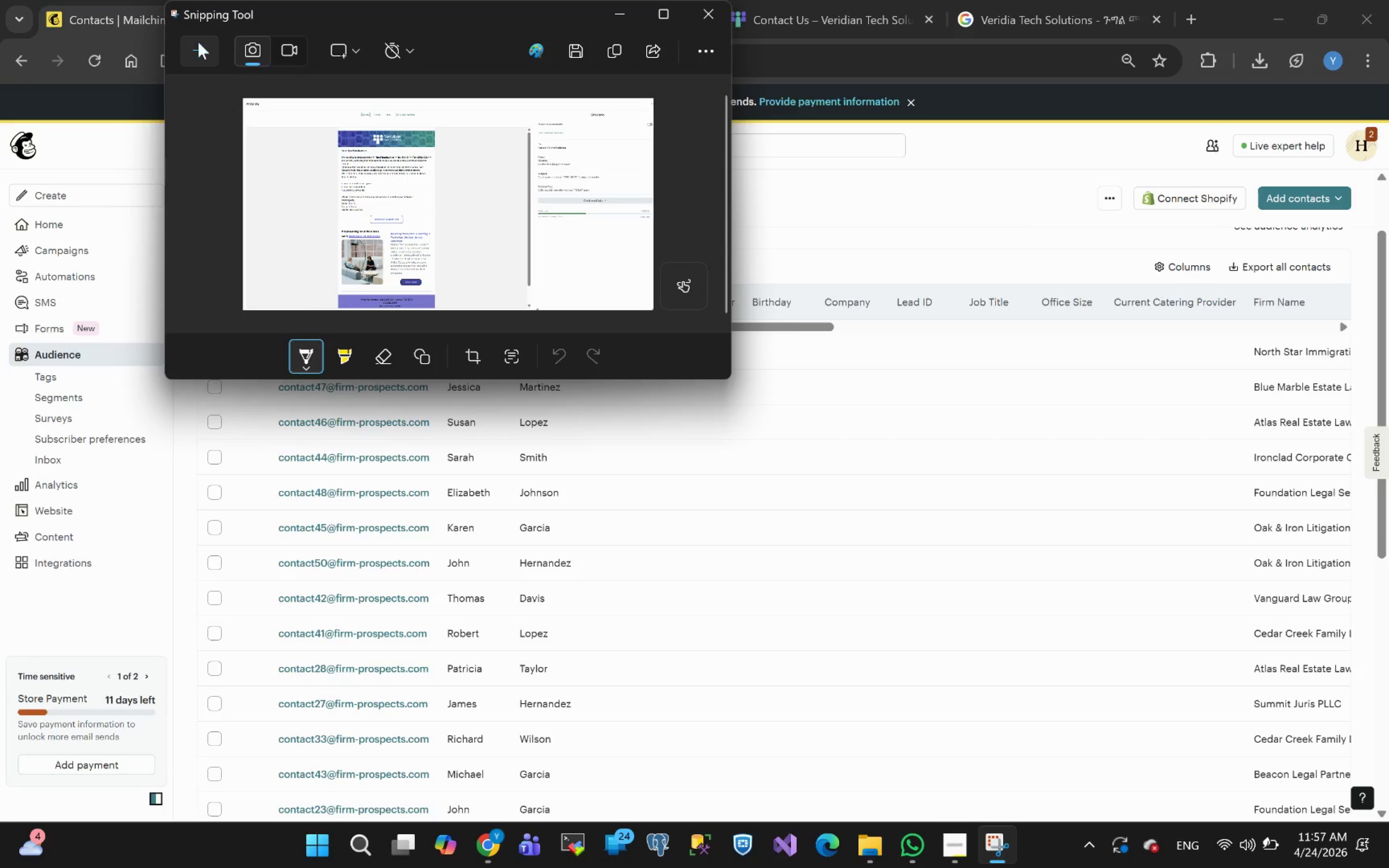 
left_click([199, 38])
 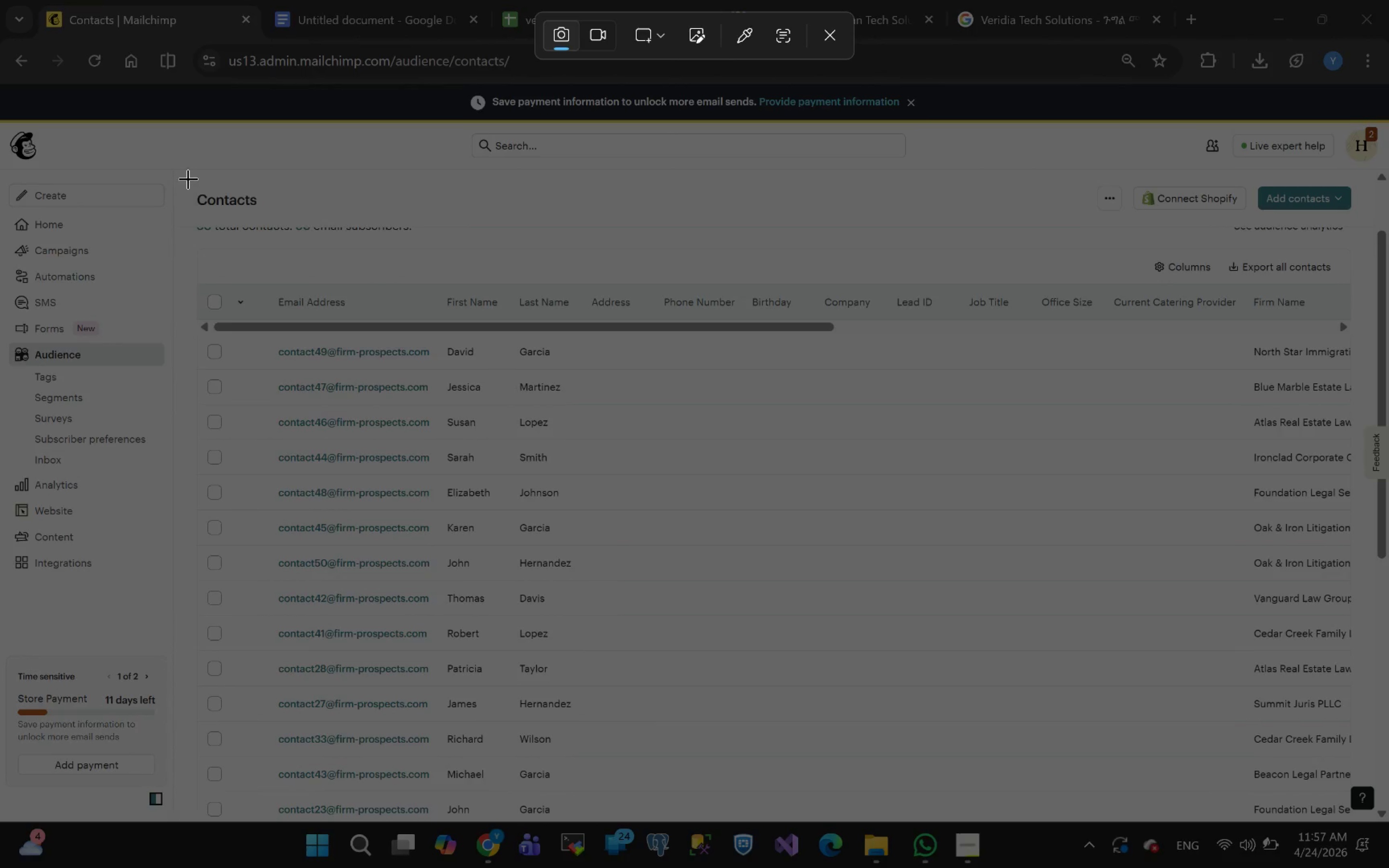 
left_click_drag(start_coordinate=[177, 164], to_coordinate=[1383, 821])
 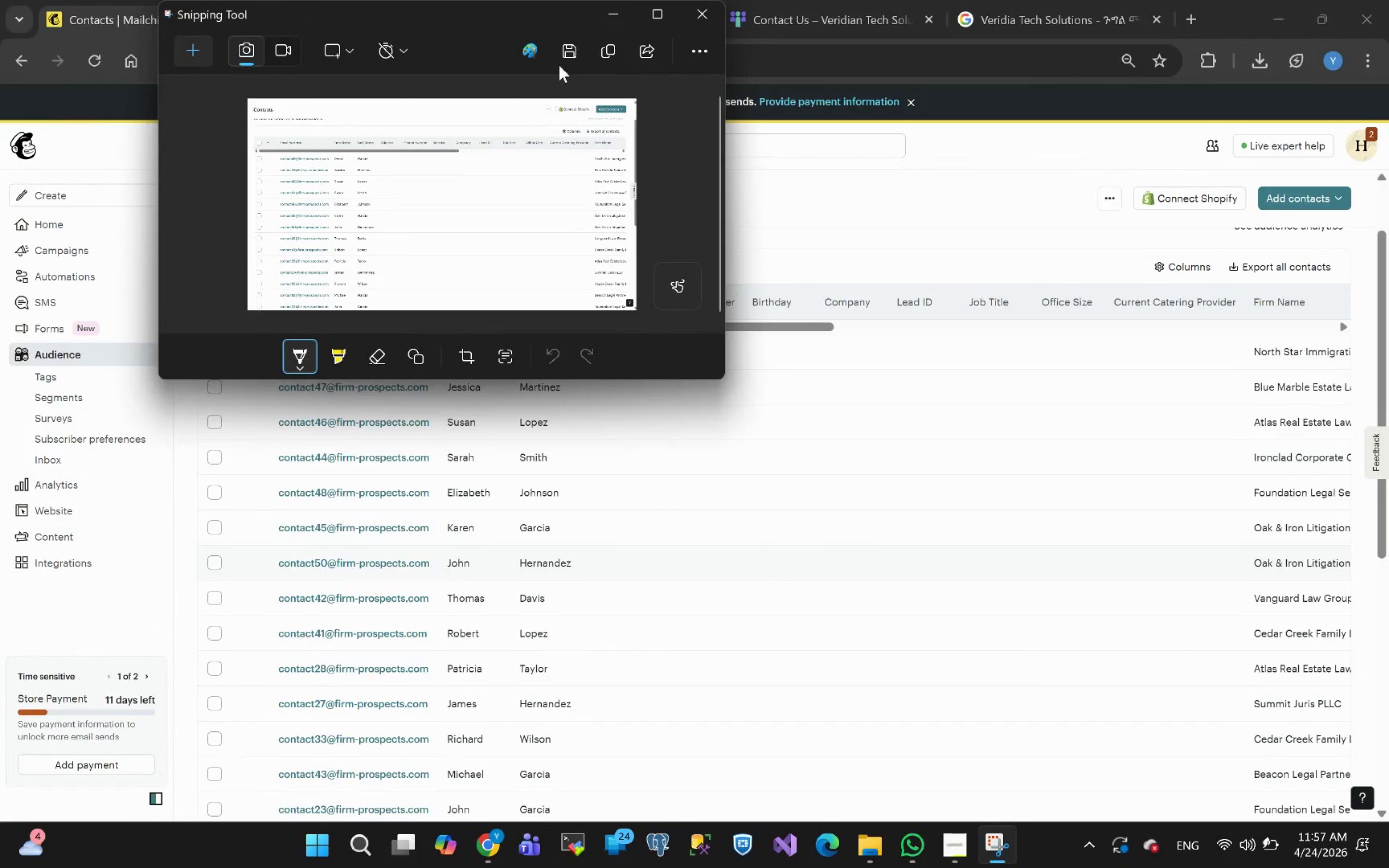 
left_click([617, 13])
 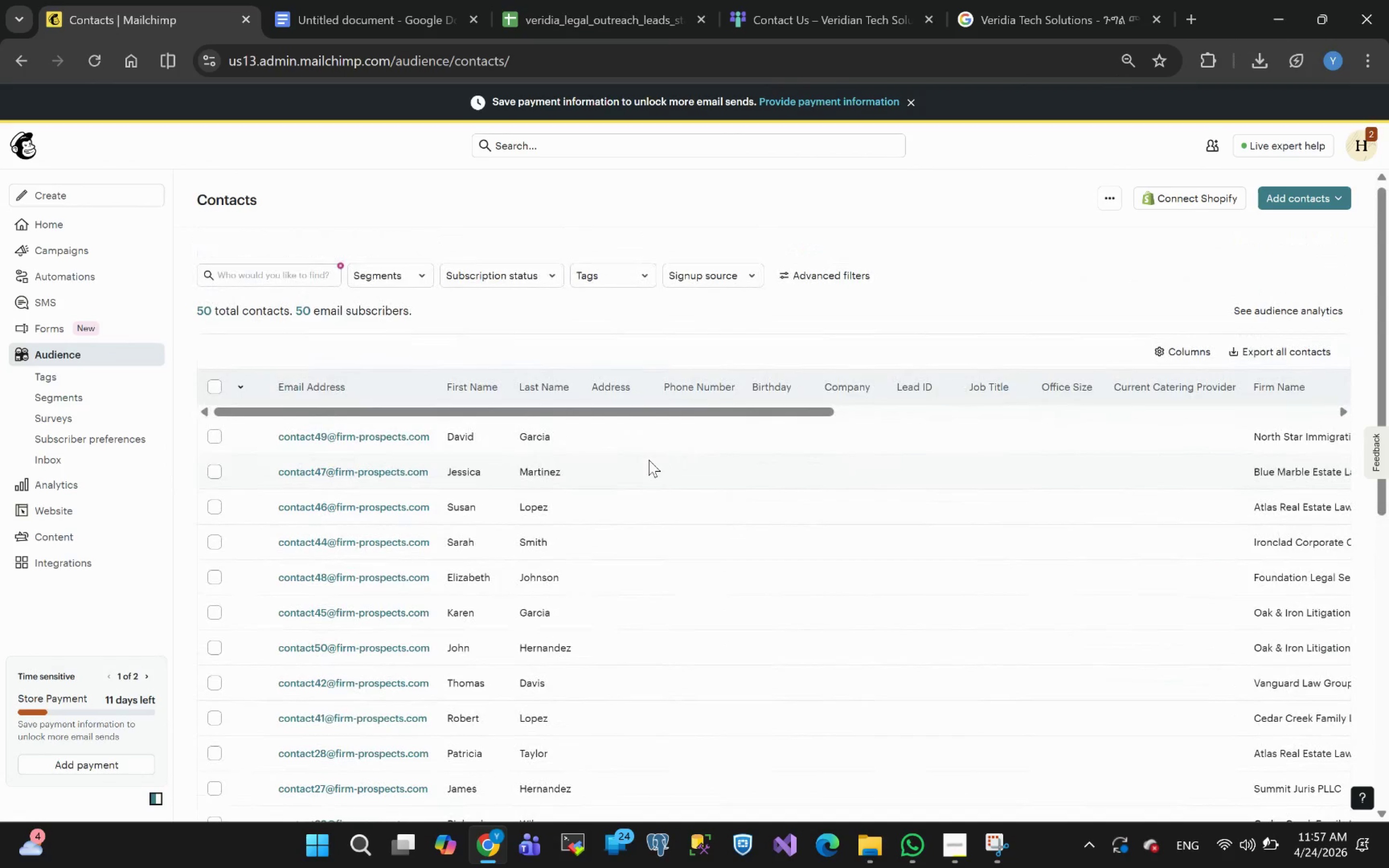 
wait(10.02)
 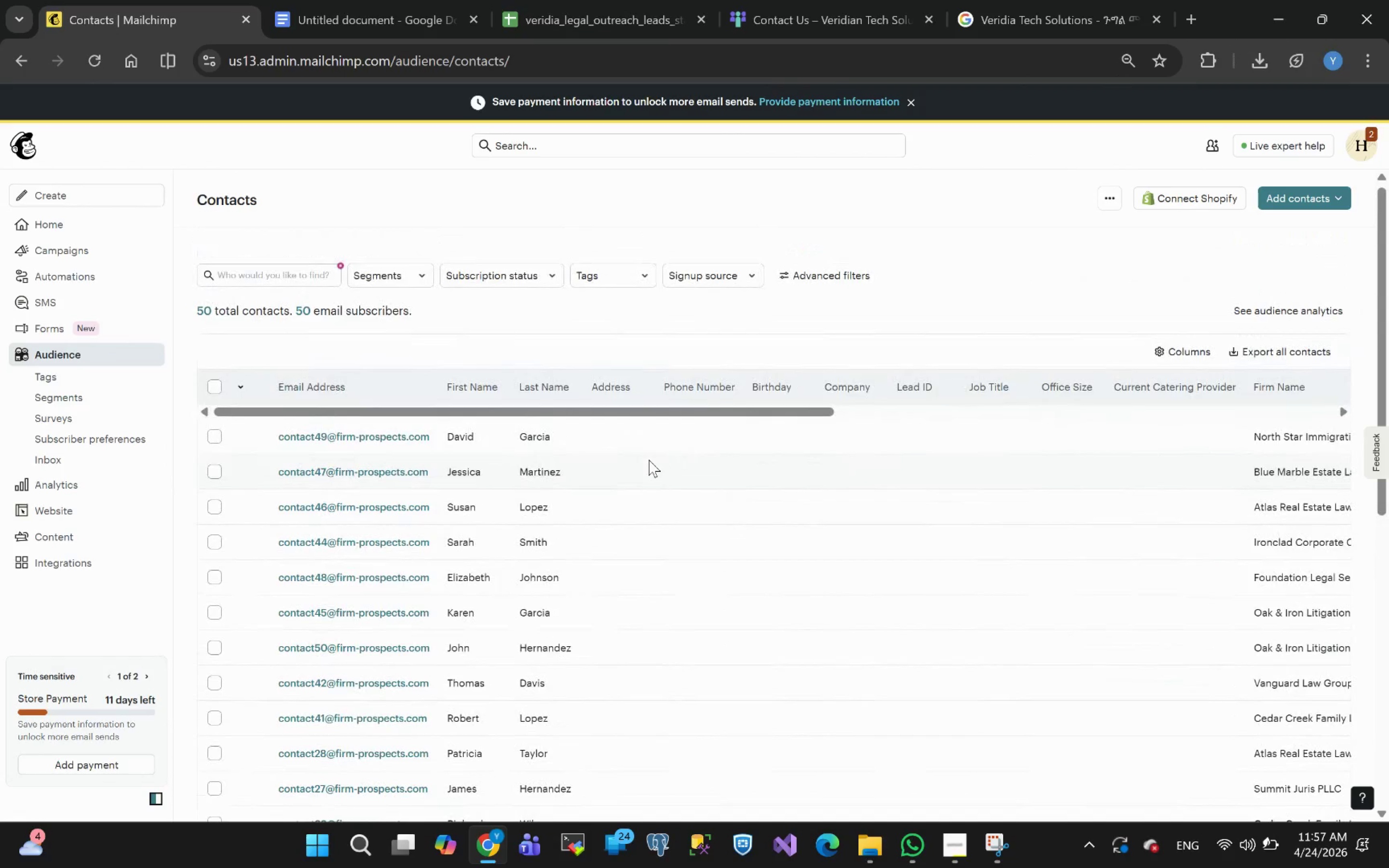 
left_click([991, 839])
 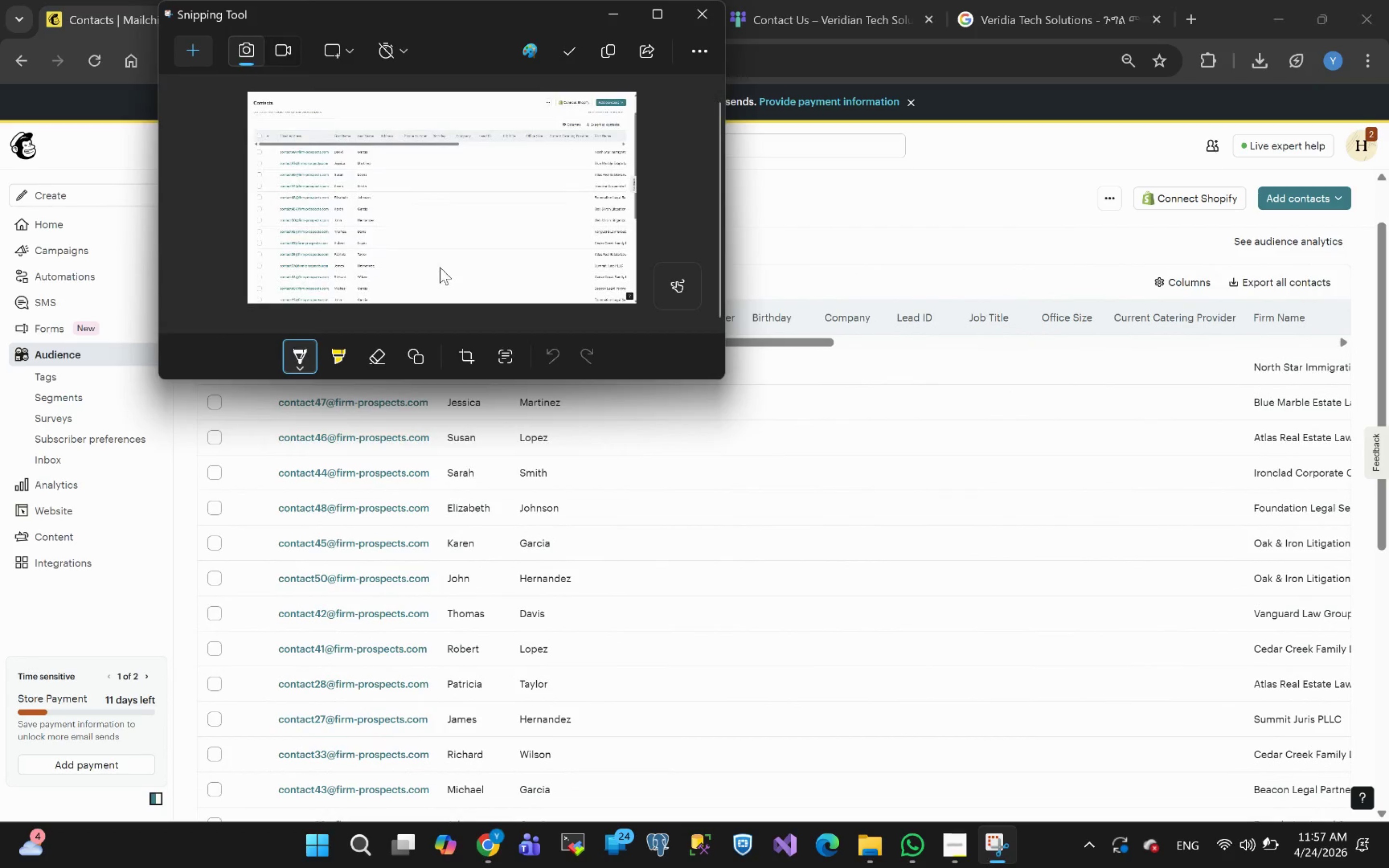 
left_click([440, 266])
 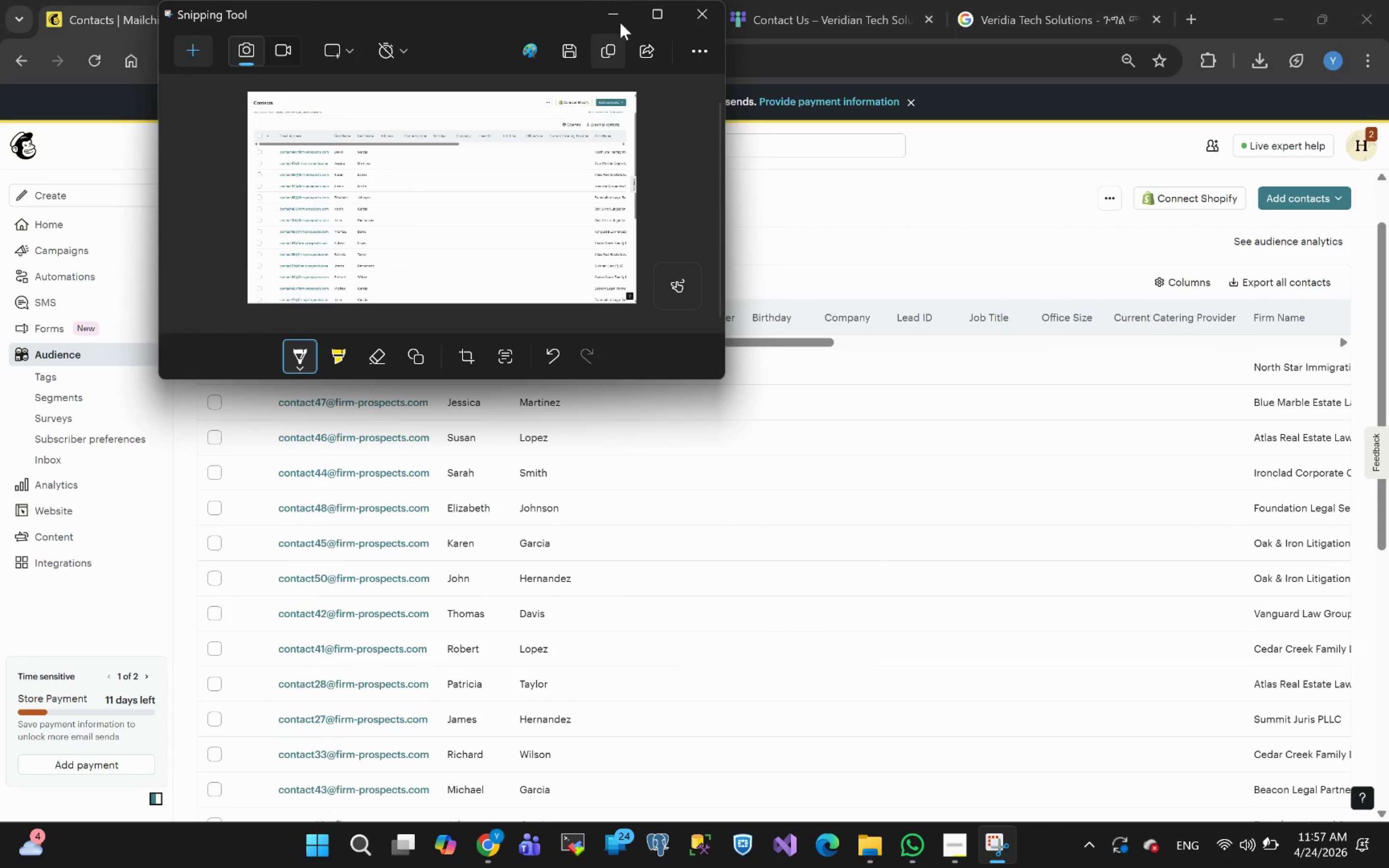 
left_click([649, 13])
 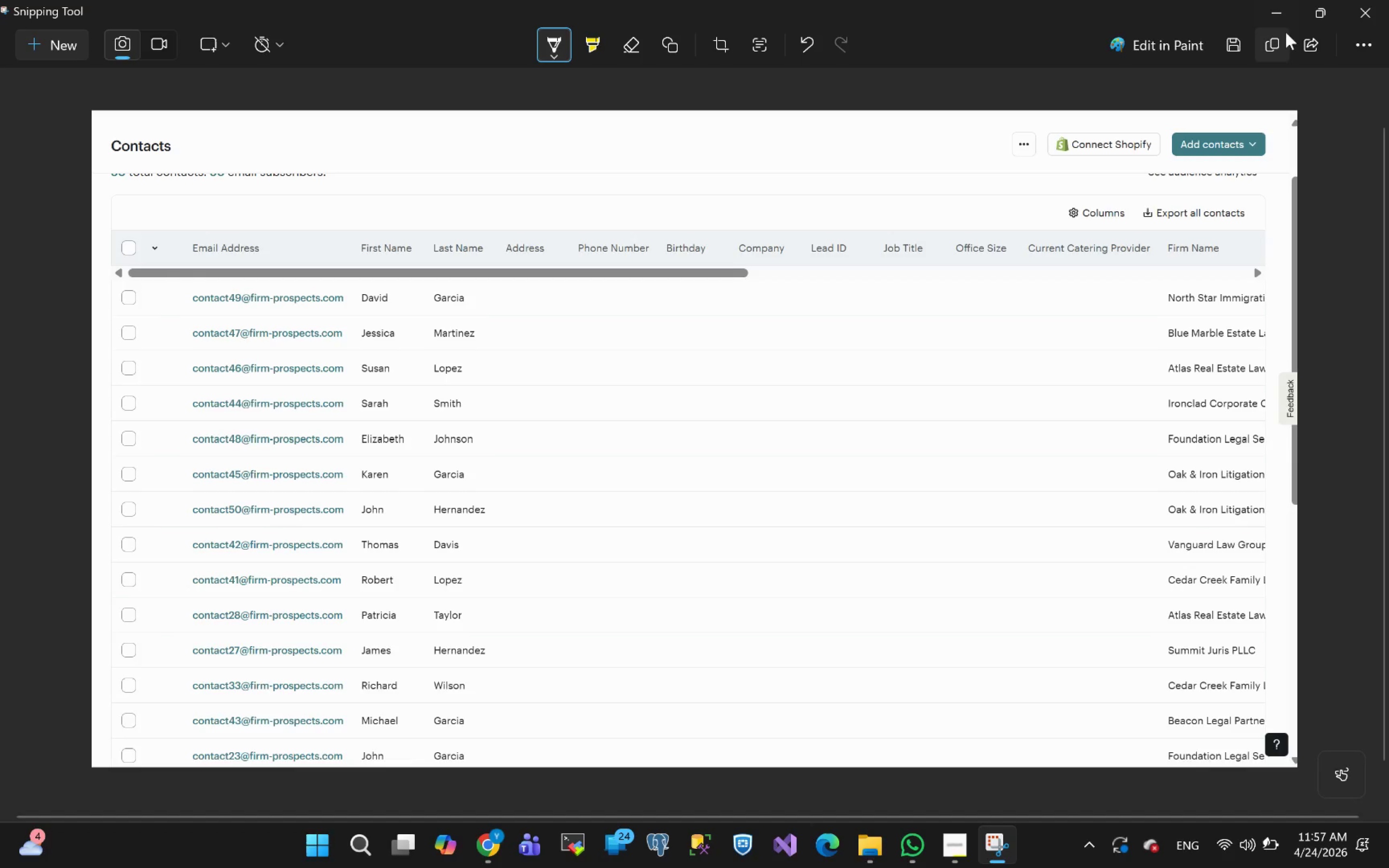 
left_click([1320, 14])
 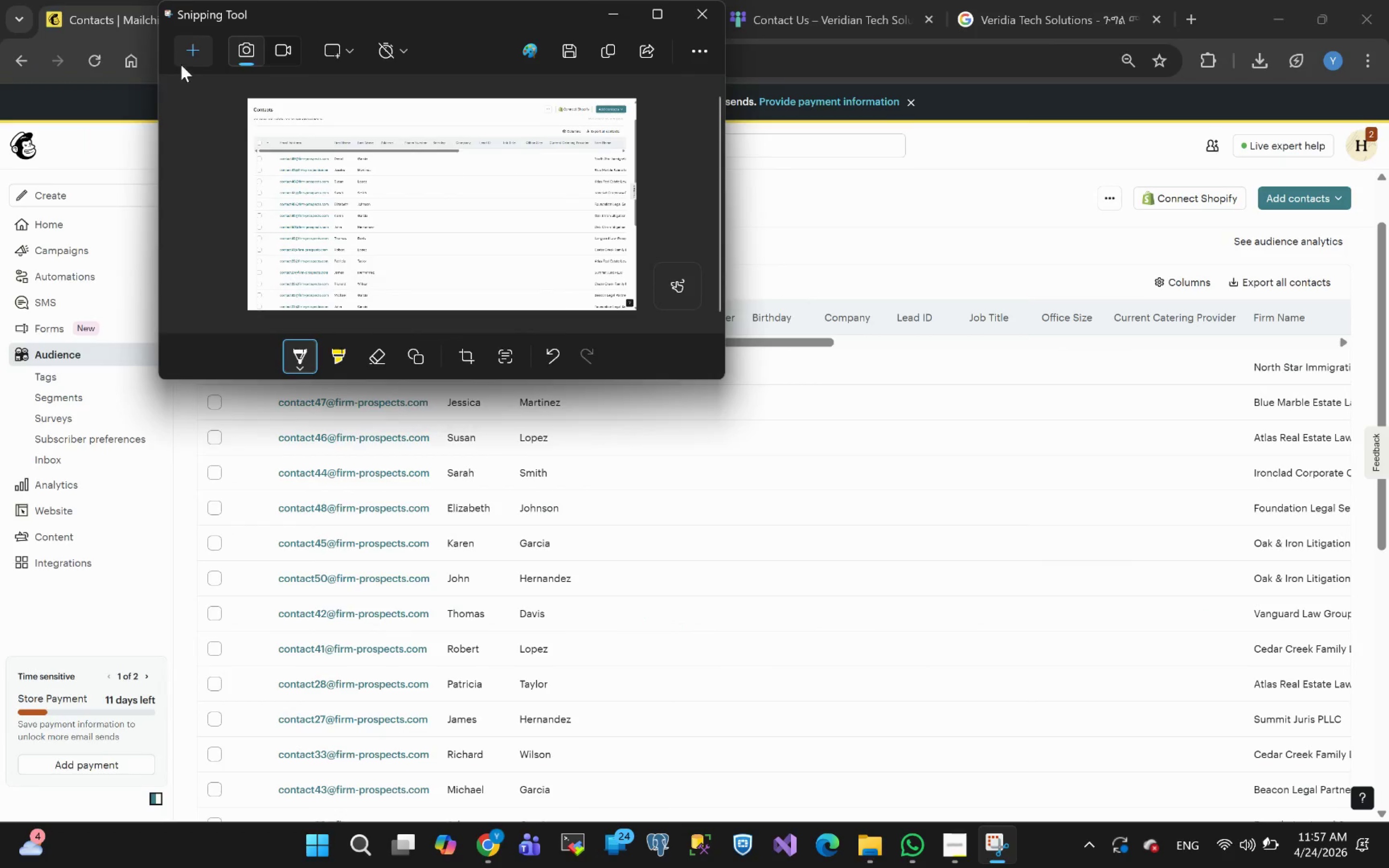 
left_click([196, 50])
 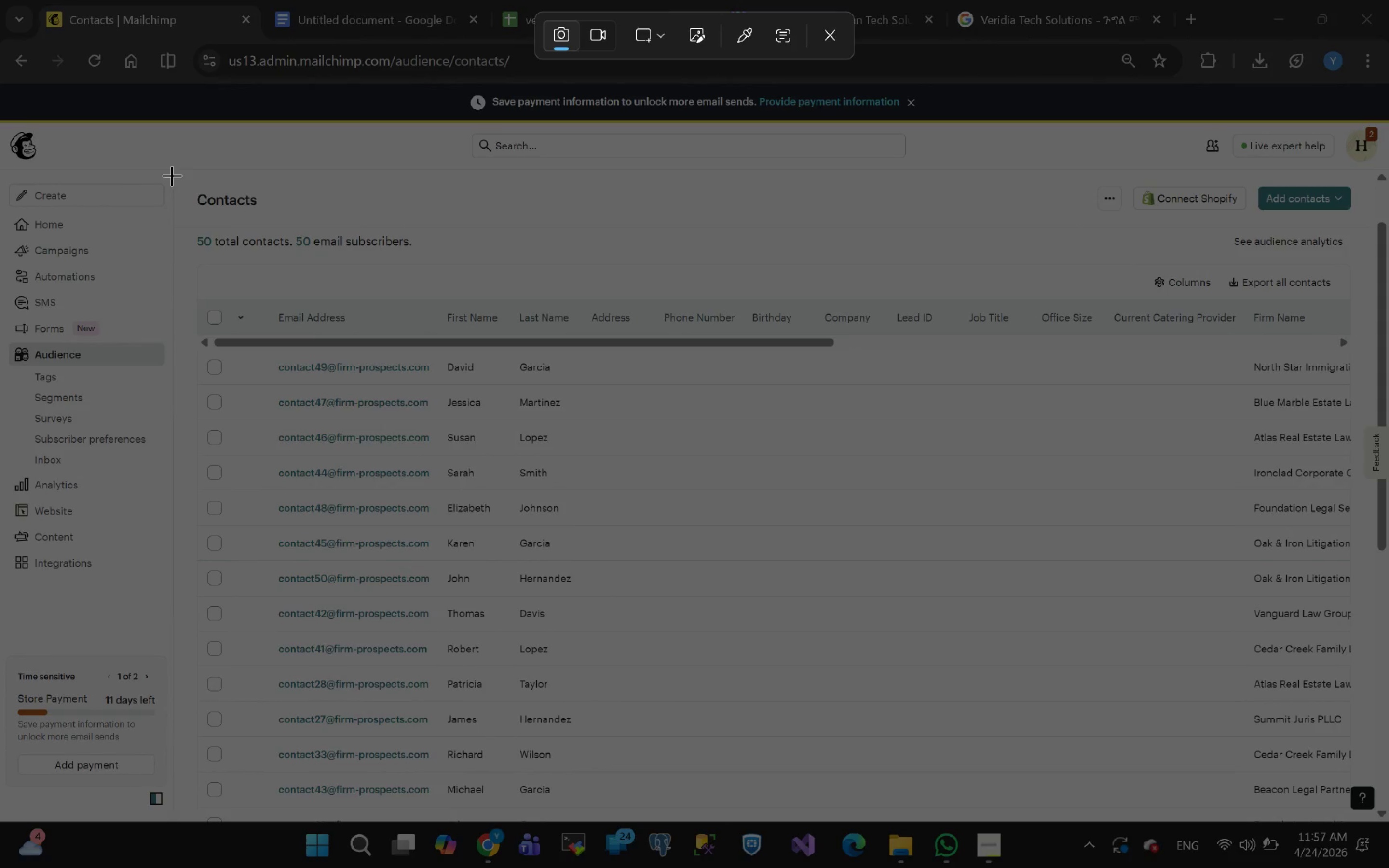 
left_click_drag(start_coordinate=[168, 168], to_coordinate=[1375, 821])
 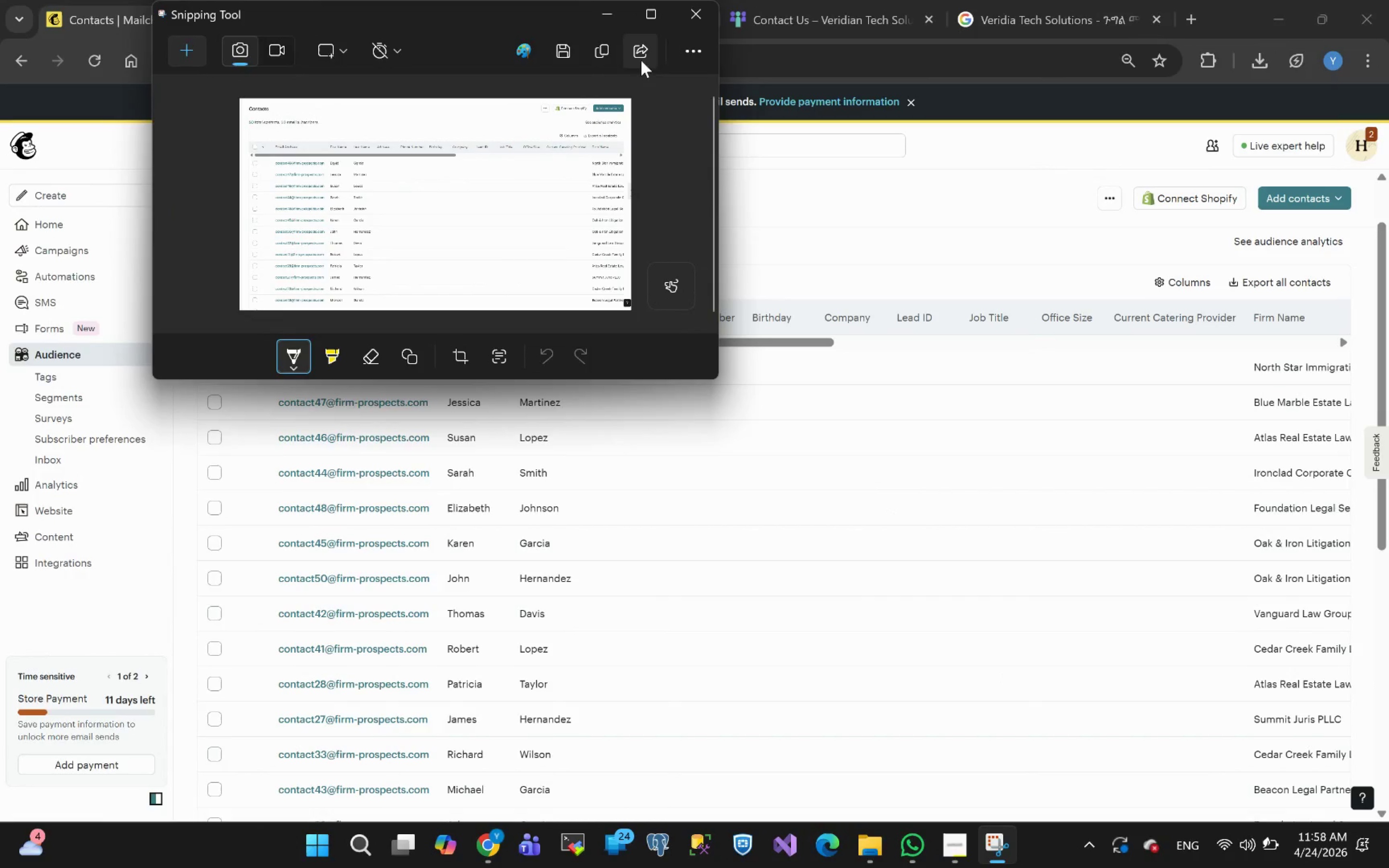 
left_click([563, 58])
 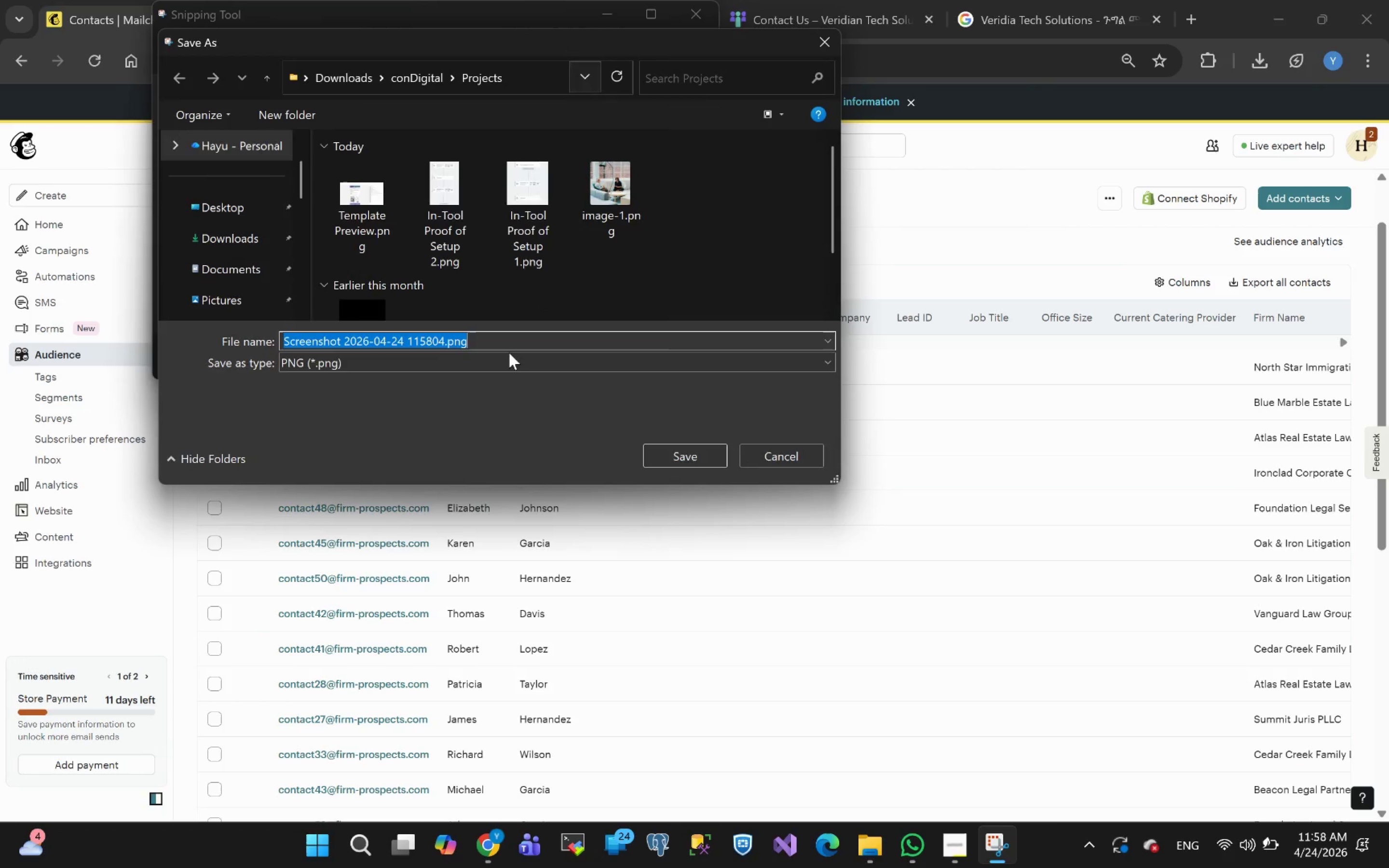 
key(Meta+V)
 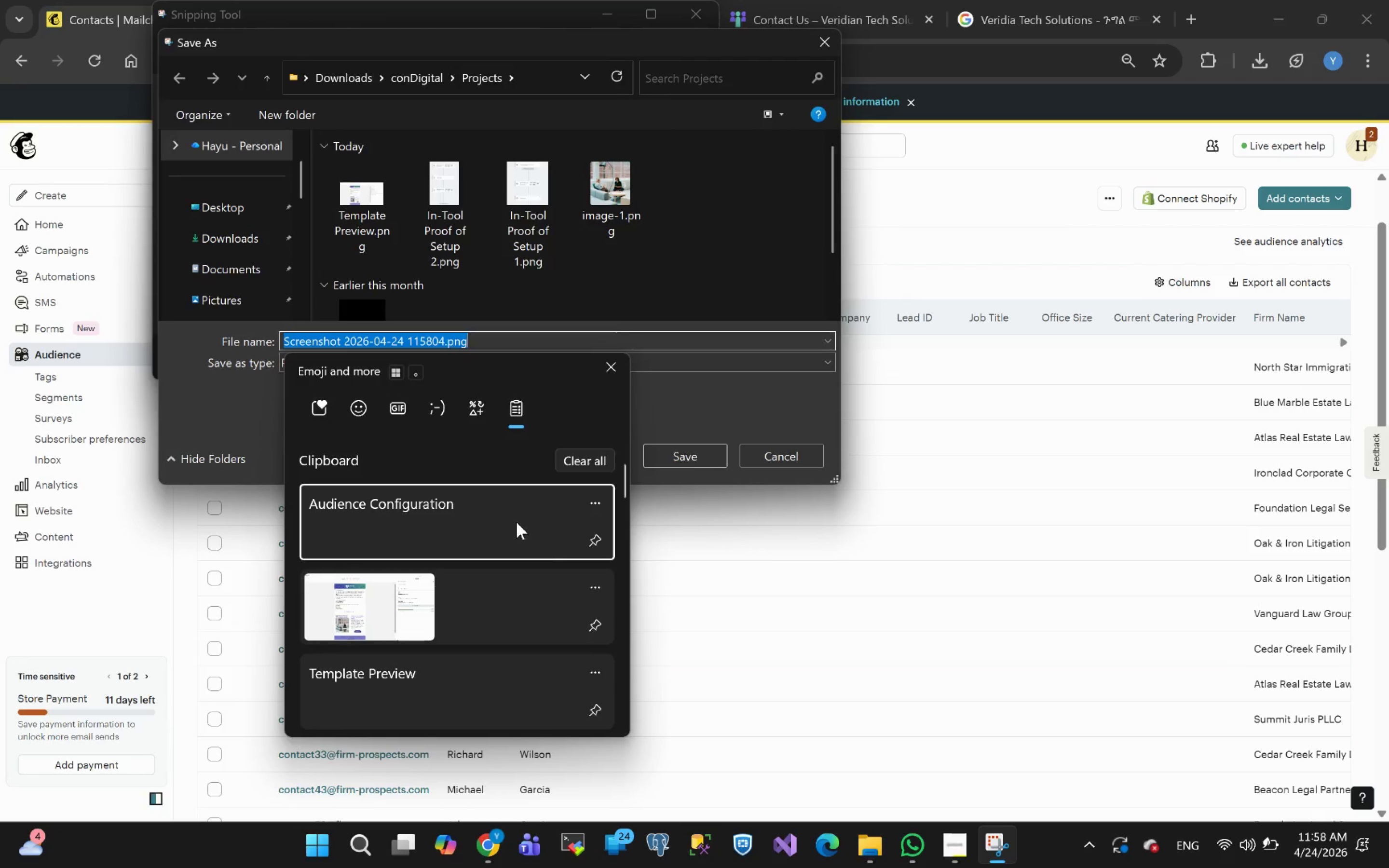 
left_click([514, 521])
 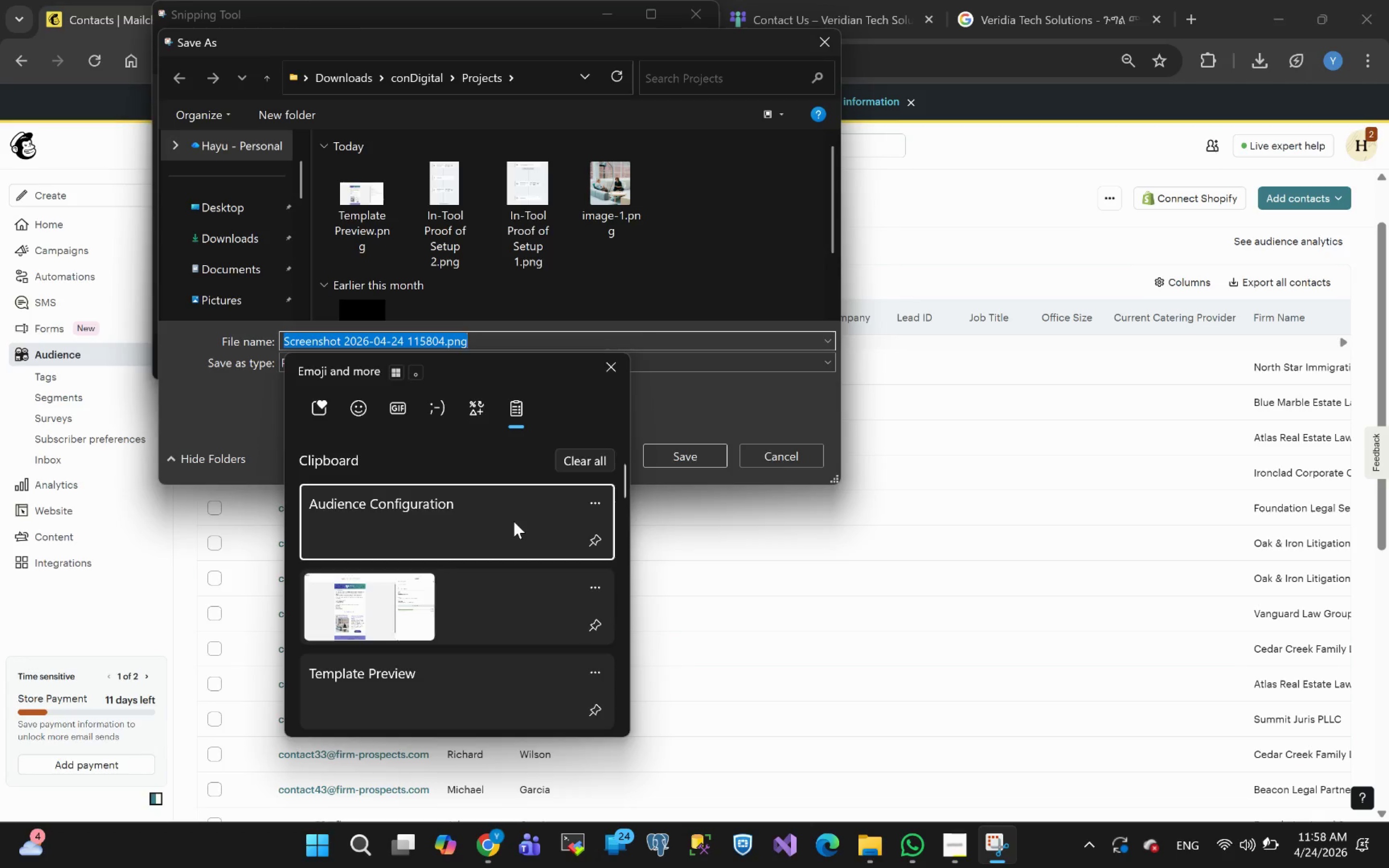 
key(Control+ControlLeft)
 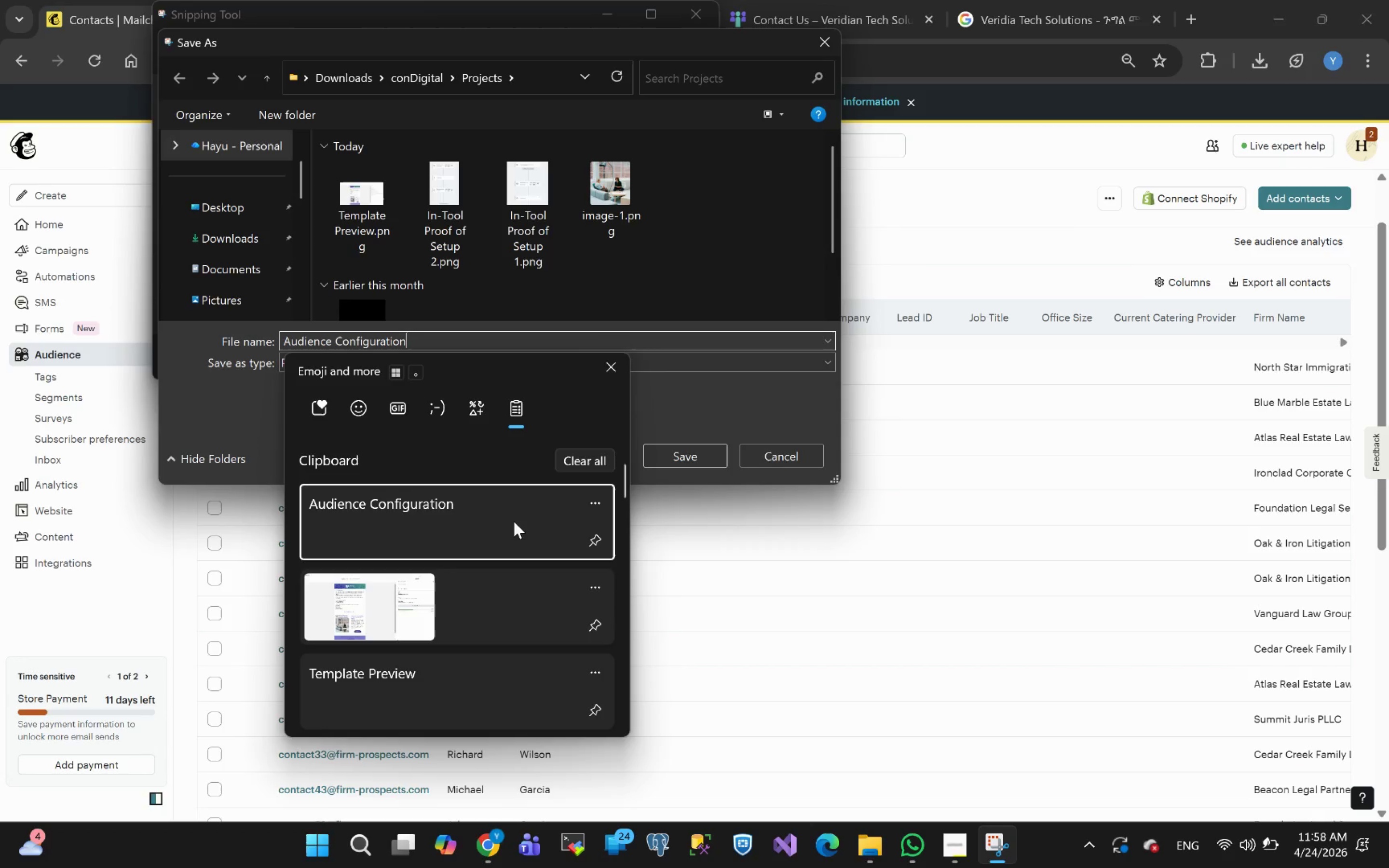 
key(Control+V)
 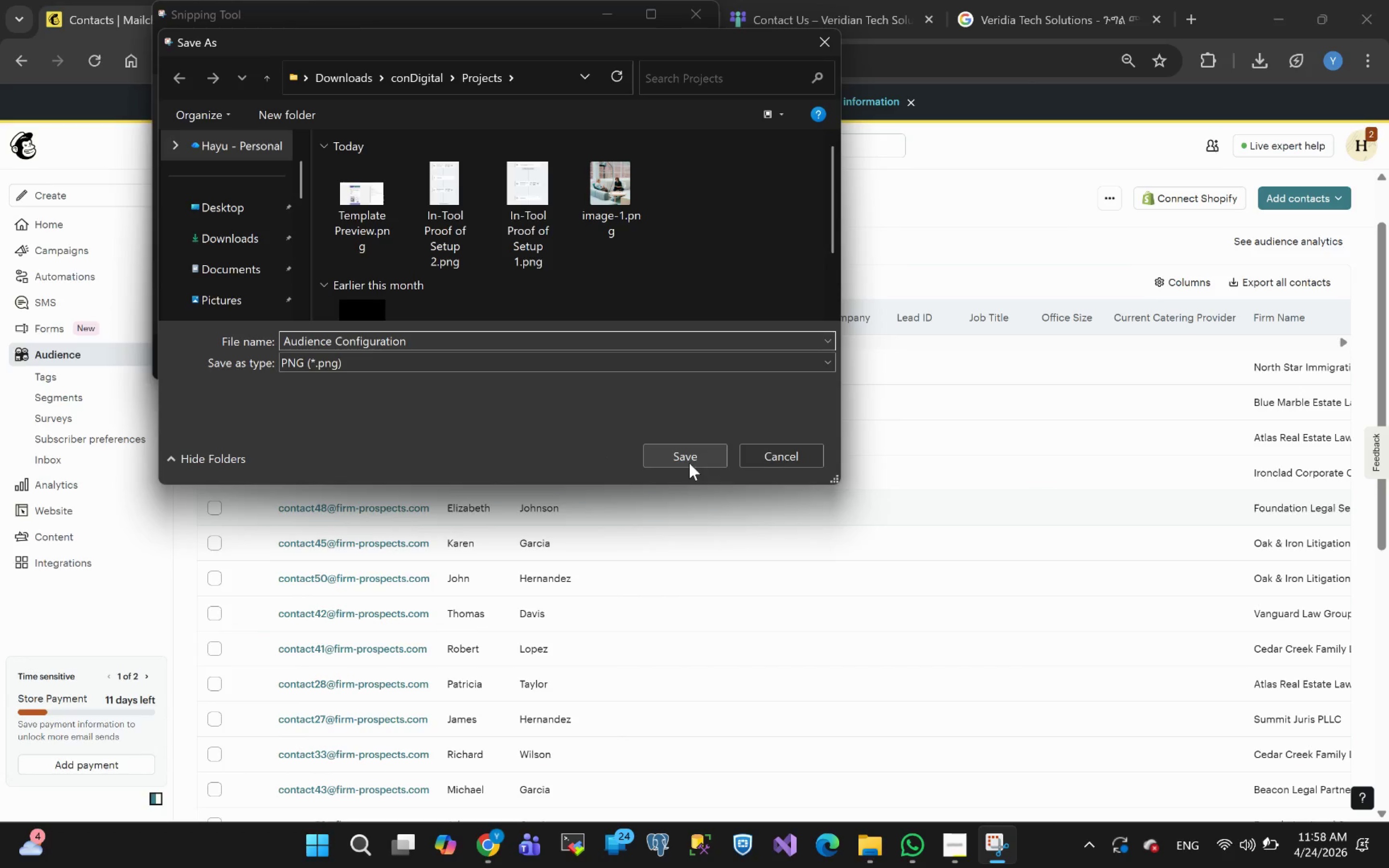 
key(Space)
 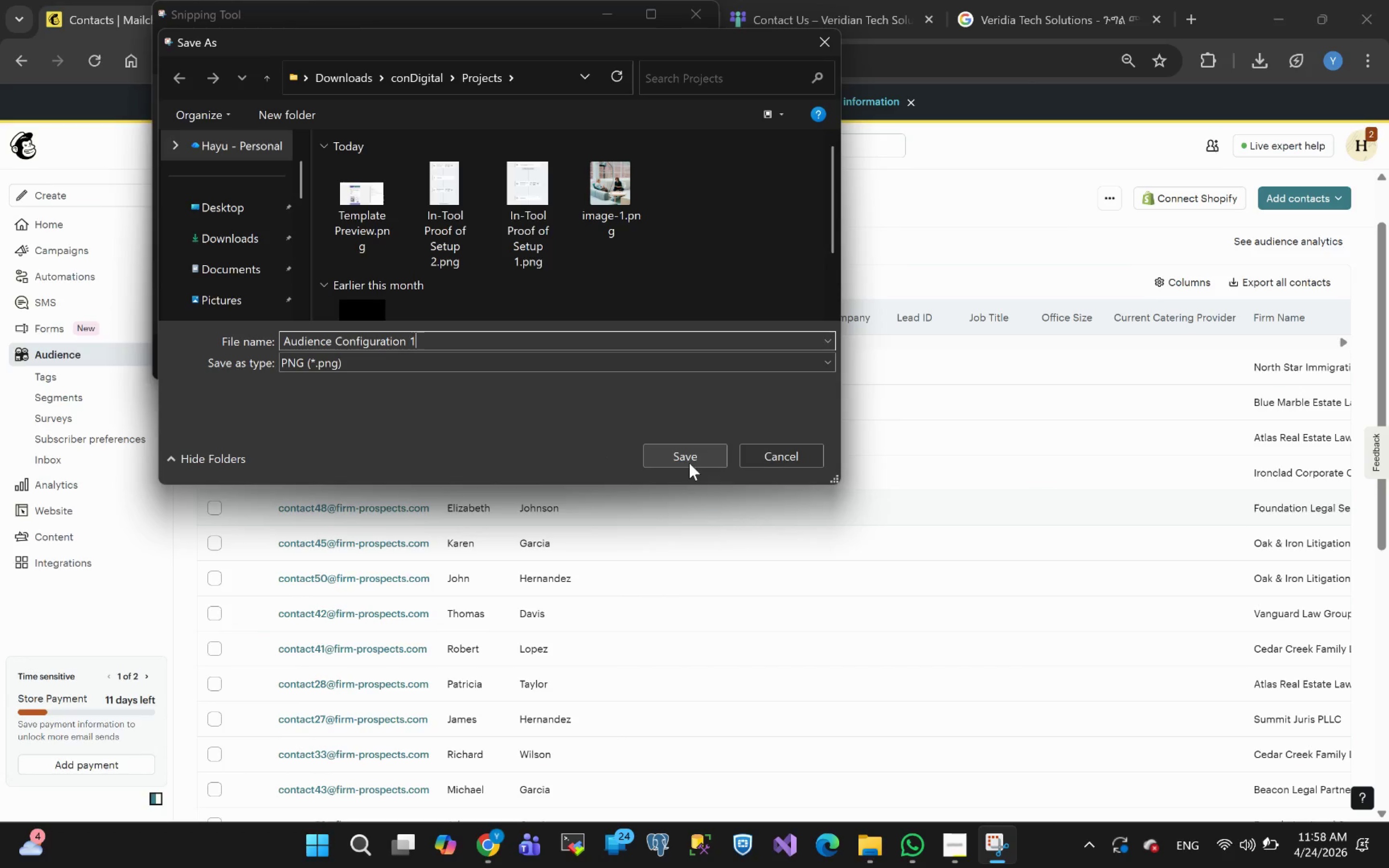 
key(1)
 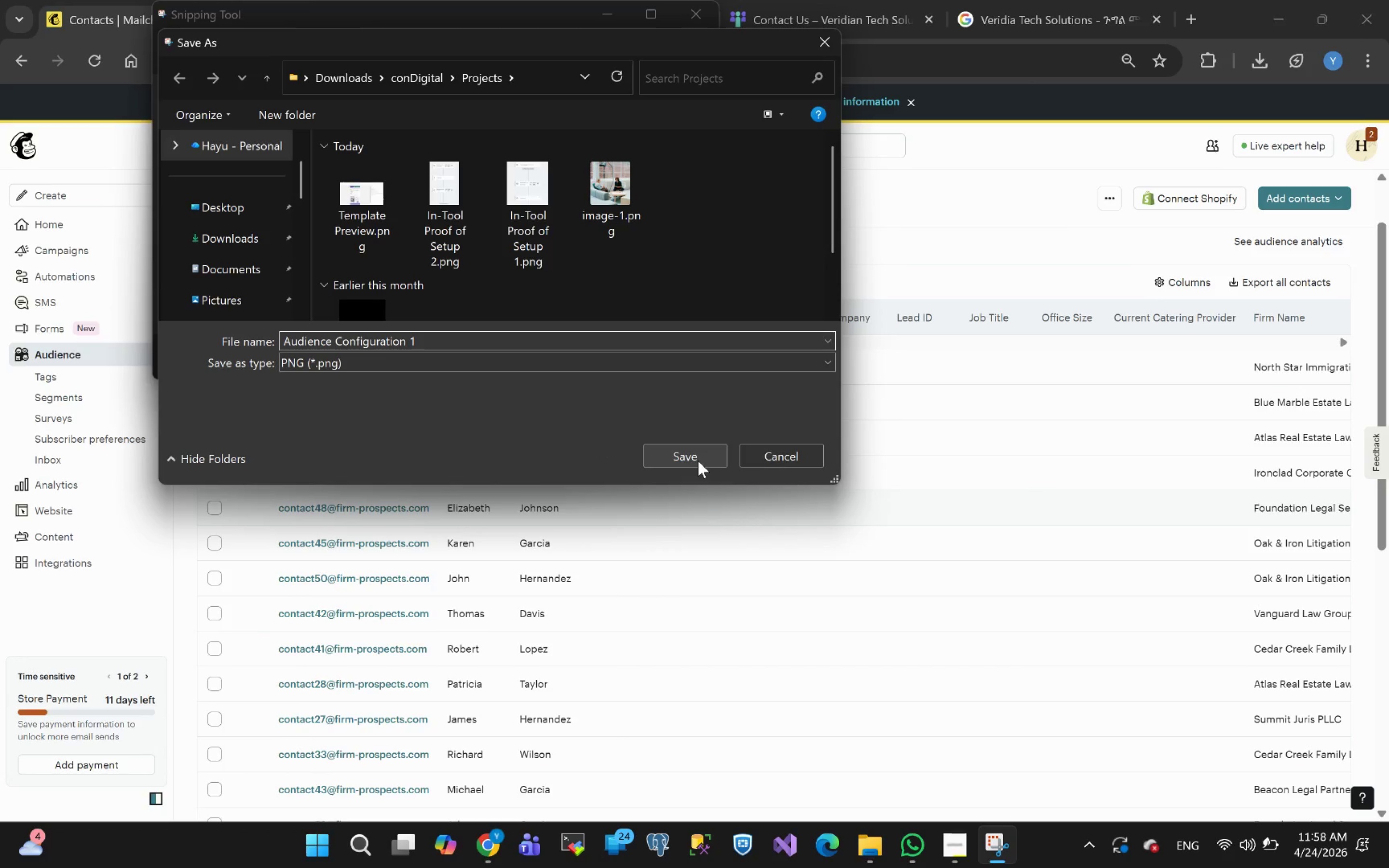 
left_click([687, 454])
 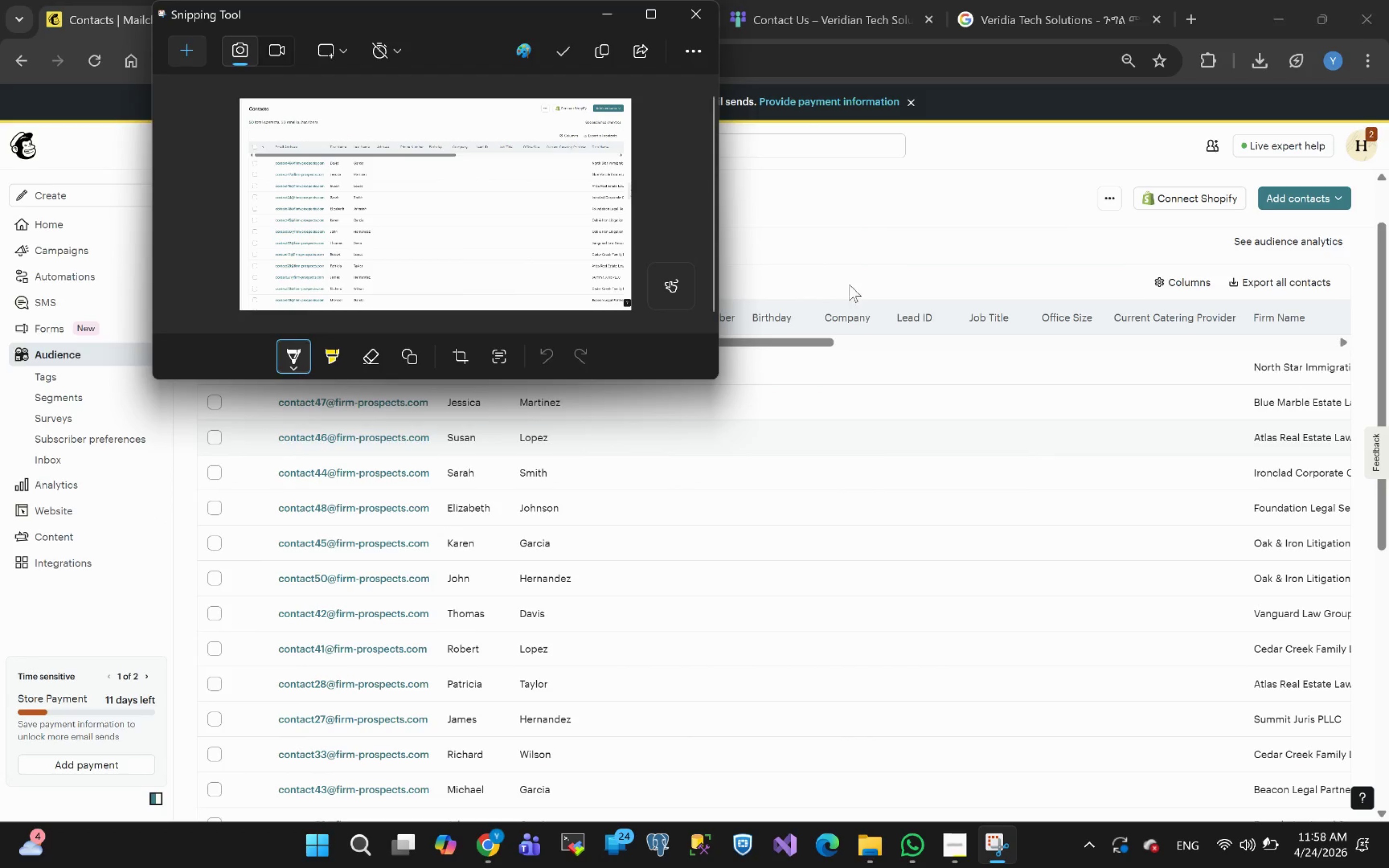 
left_click([856, 265])
 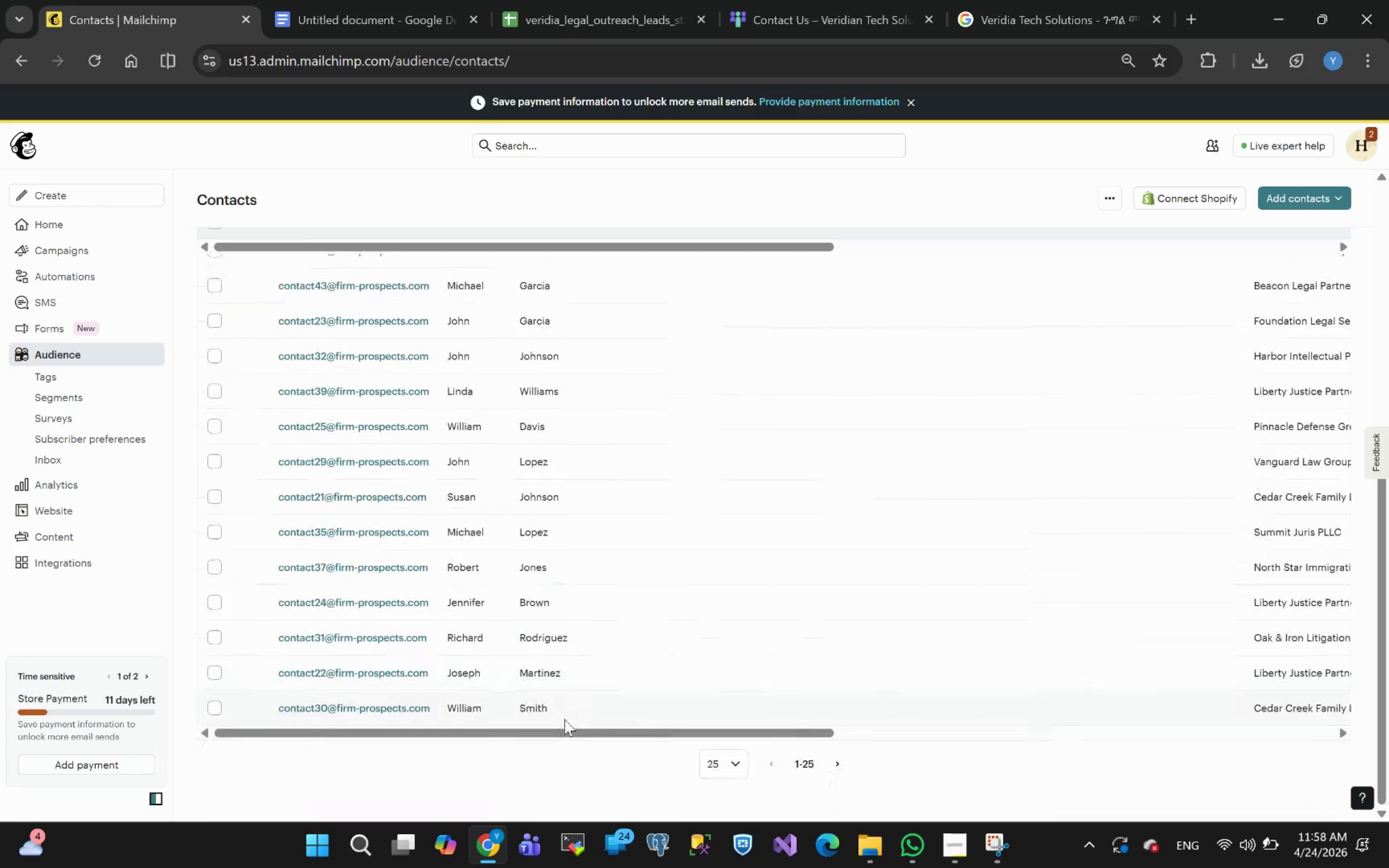 
wait(10.23)
 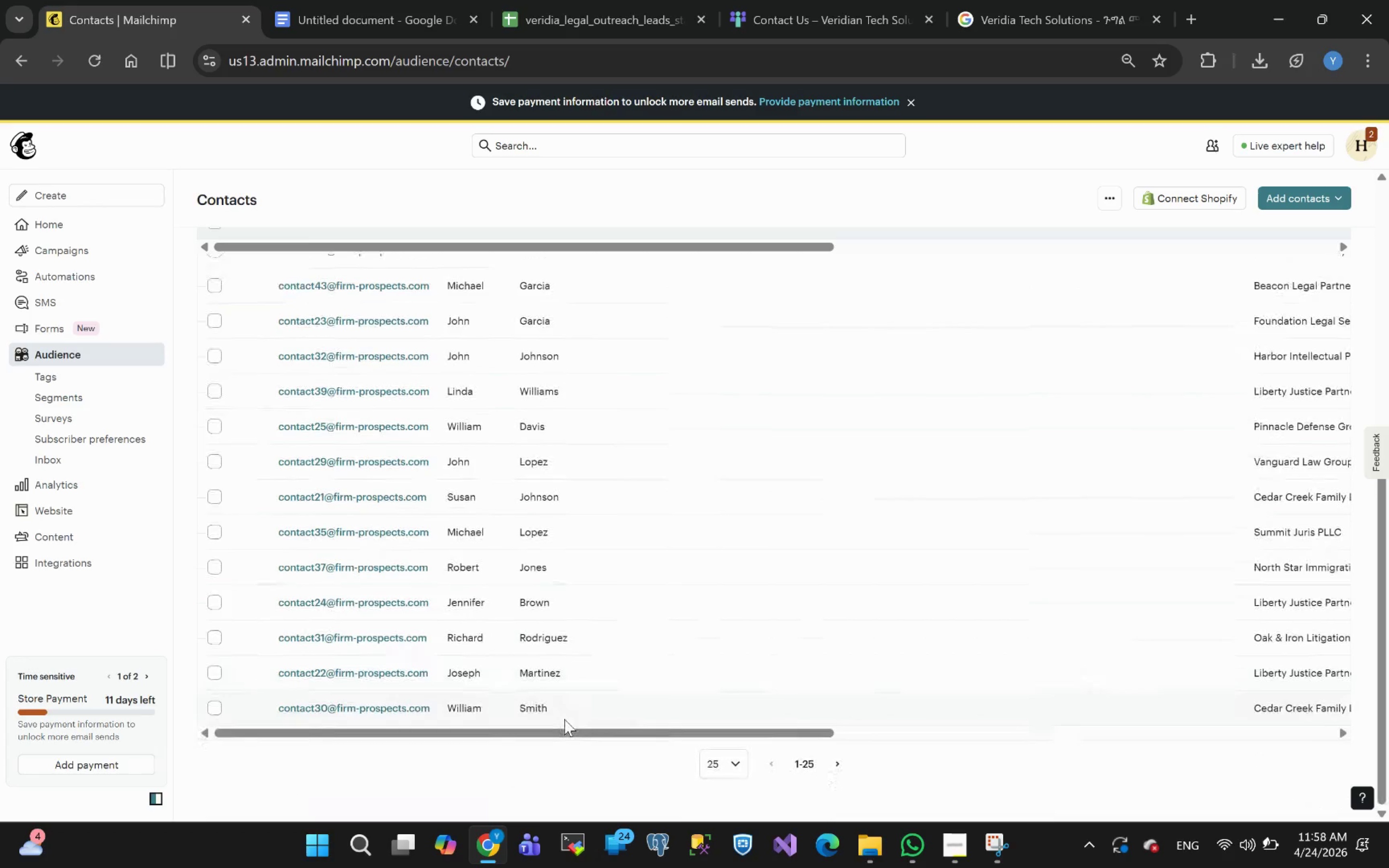 
left_click([735, 767])
 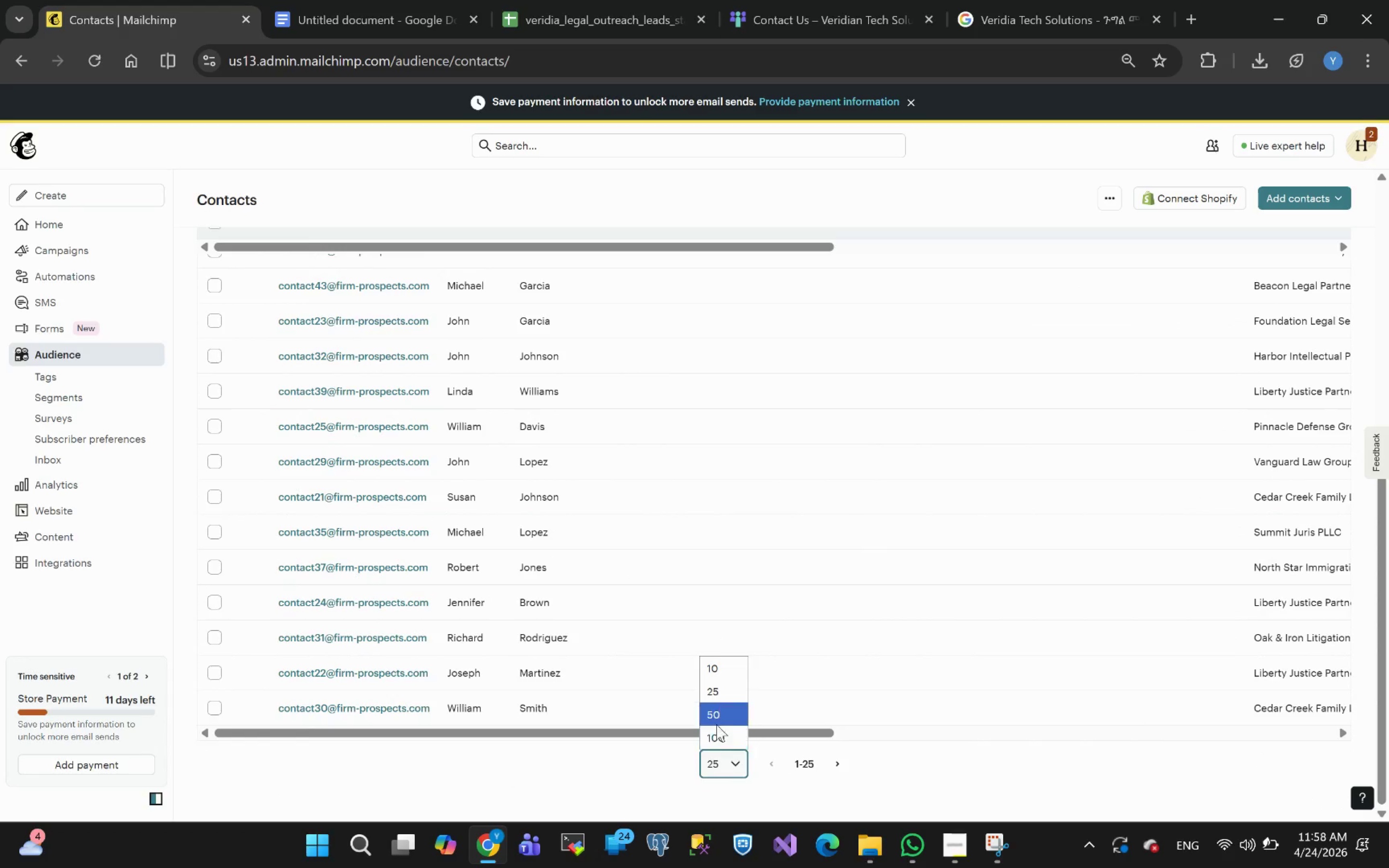 
left_click([715, 717])
 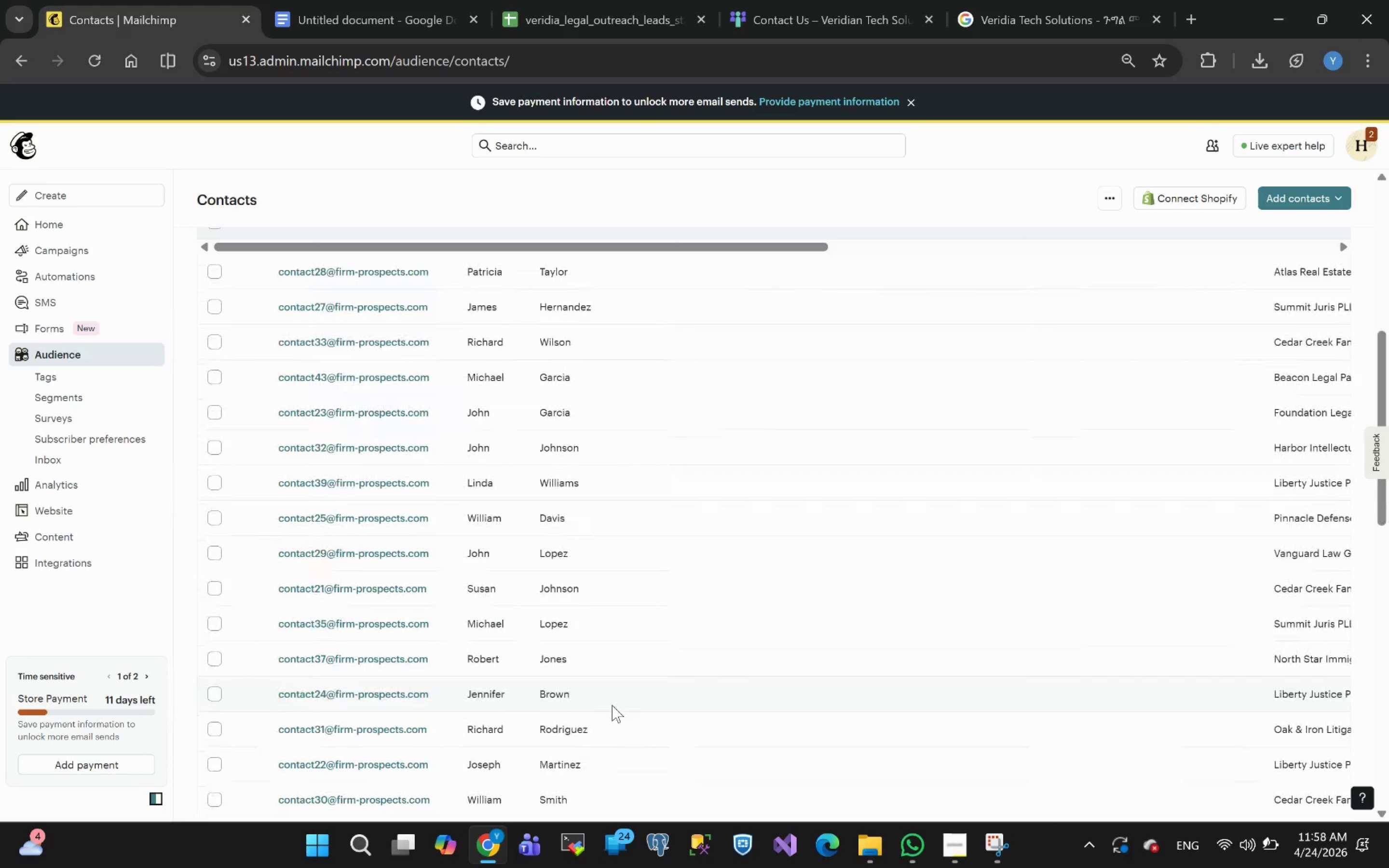 
wait(13.91)
 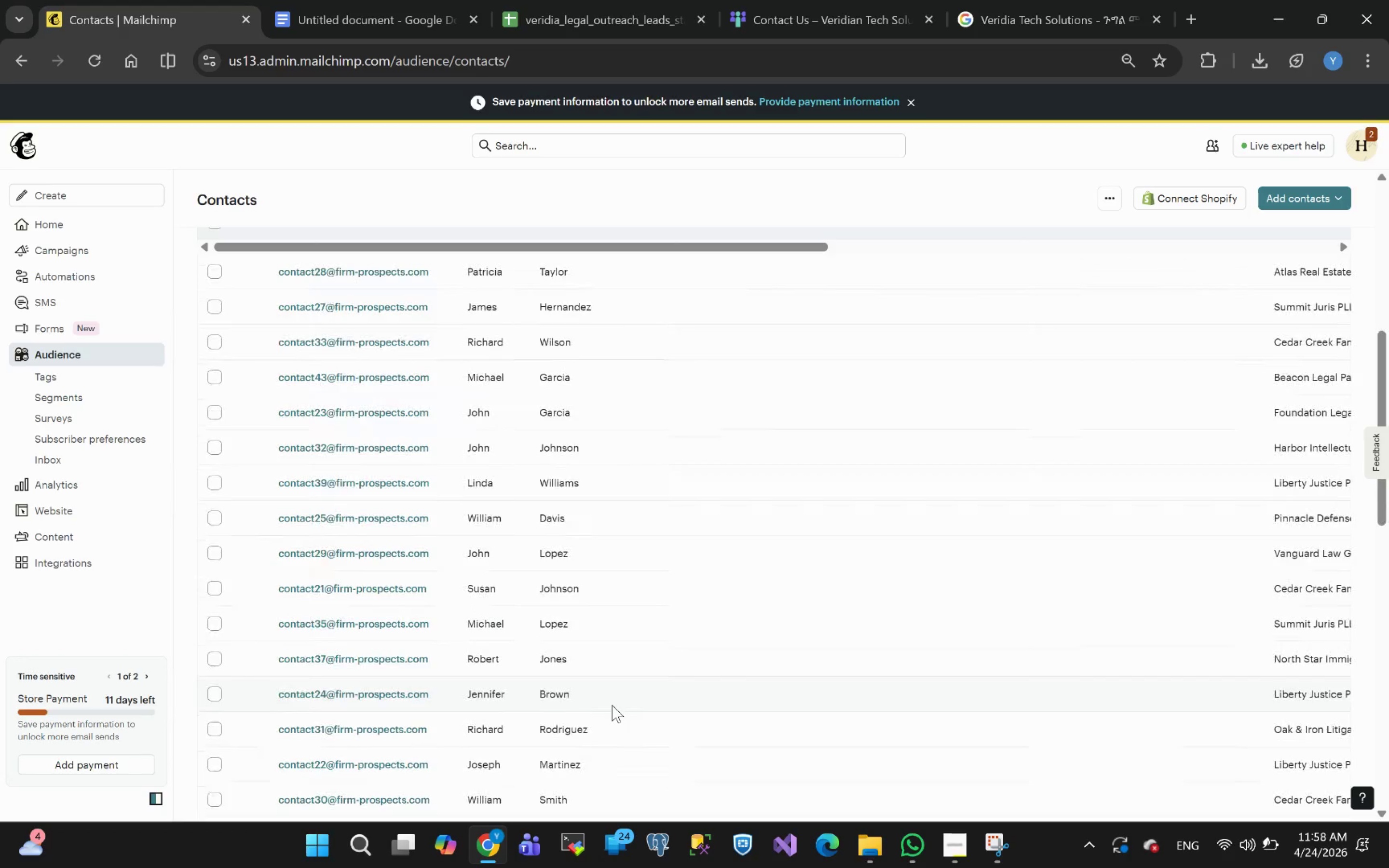 
left_click([995, 846])
 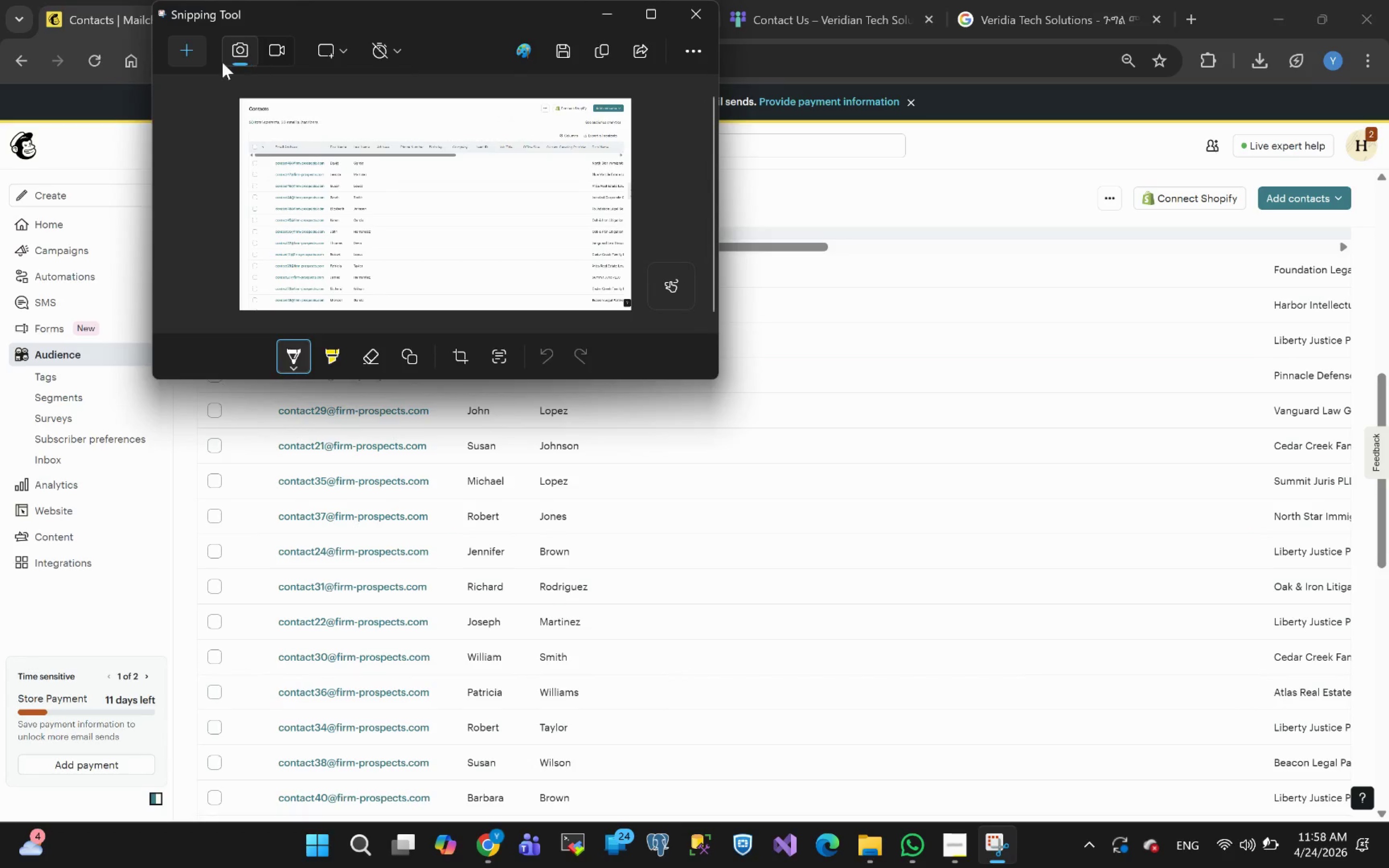 
left_click([184, 52])
 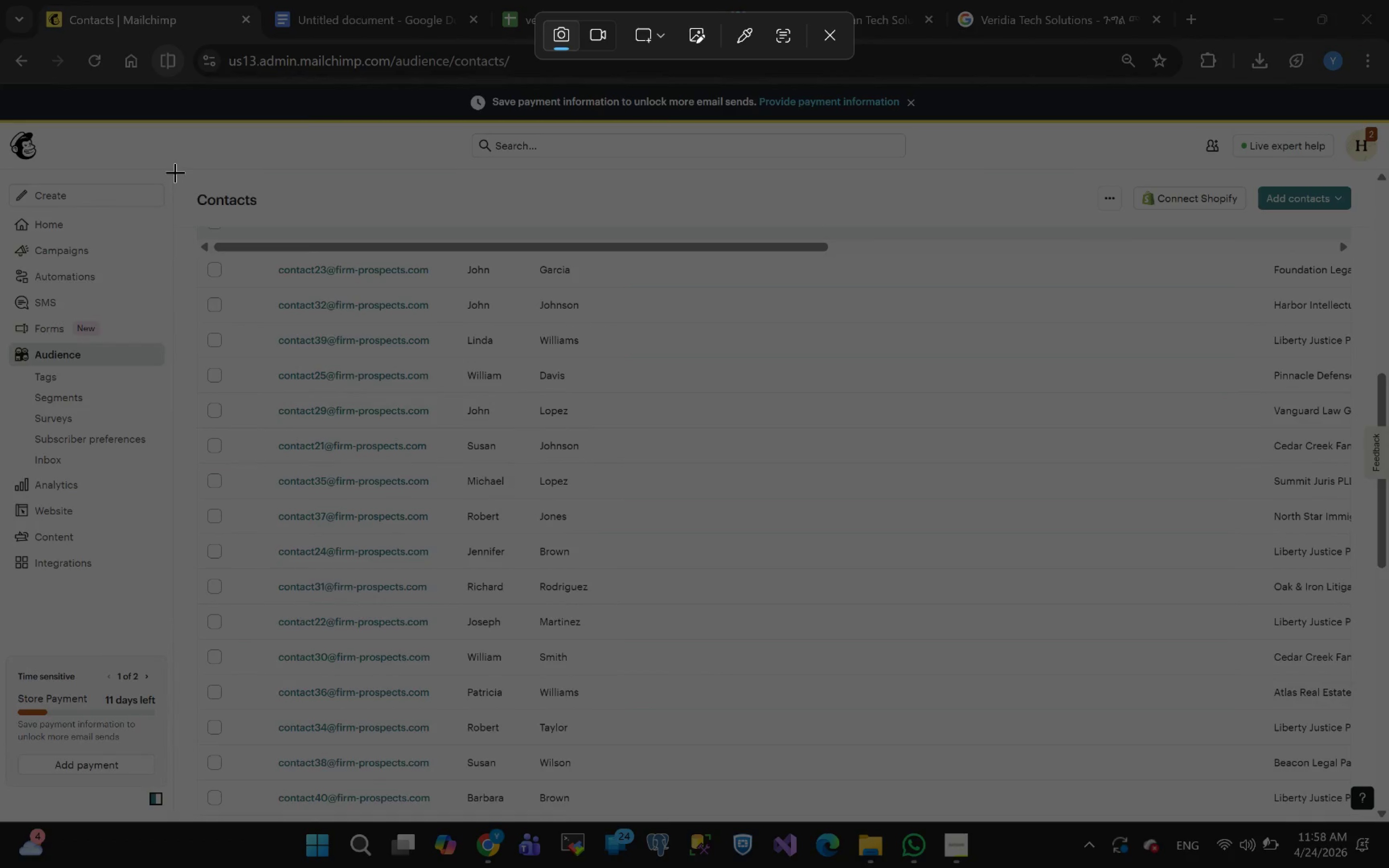 
left_click_drag(start_coordinate=[169, 164], to_coordinate=[1389, 817])
 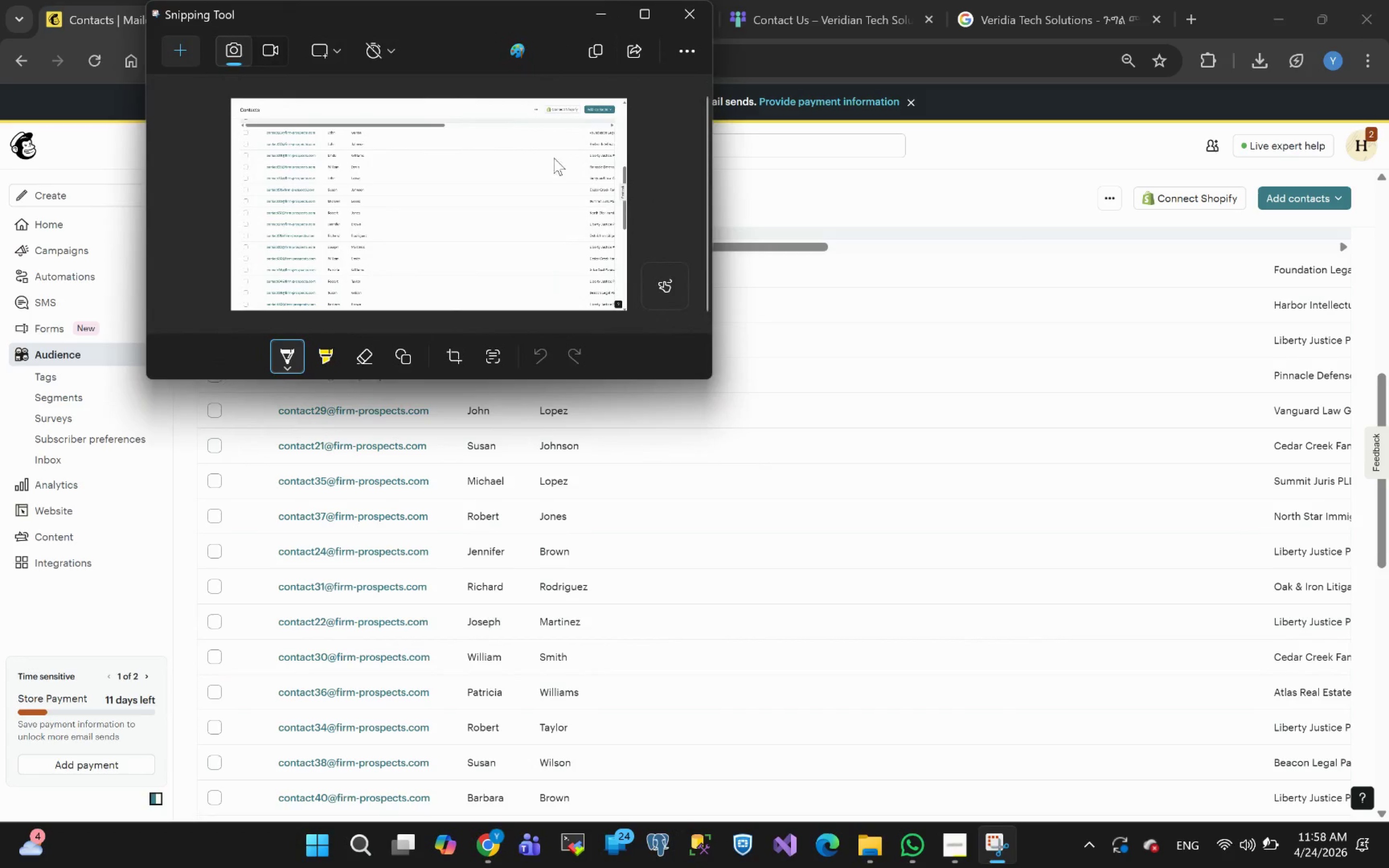 
left_click([560, 54])
 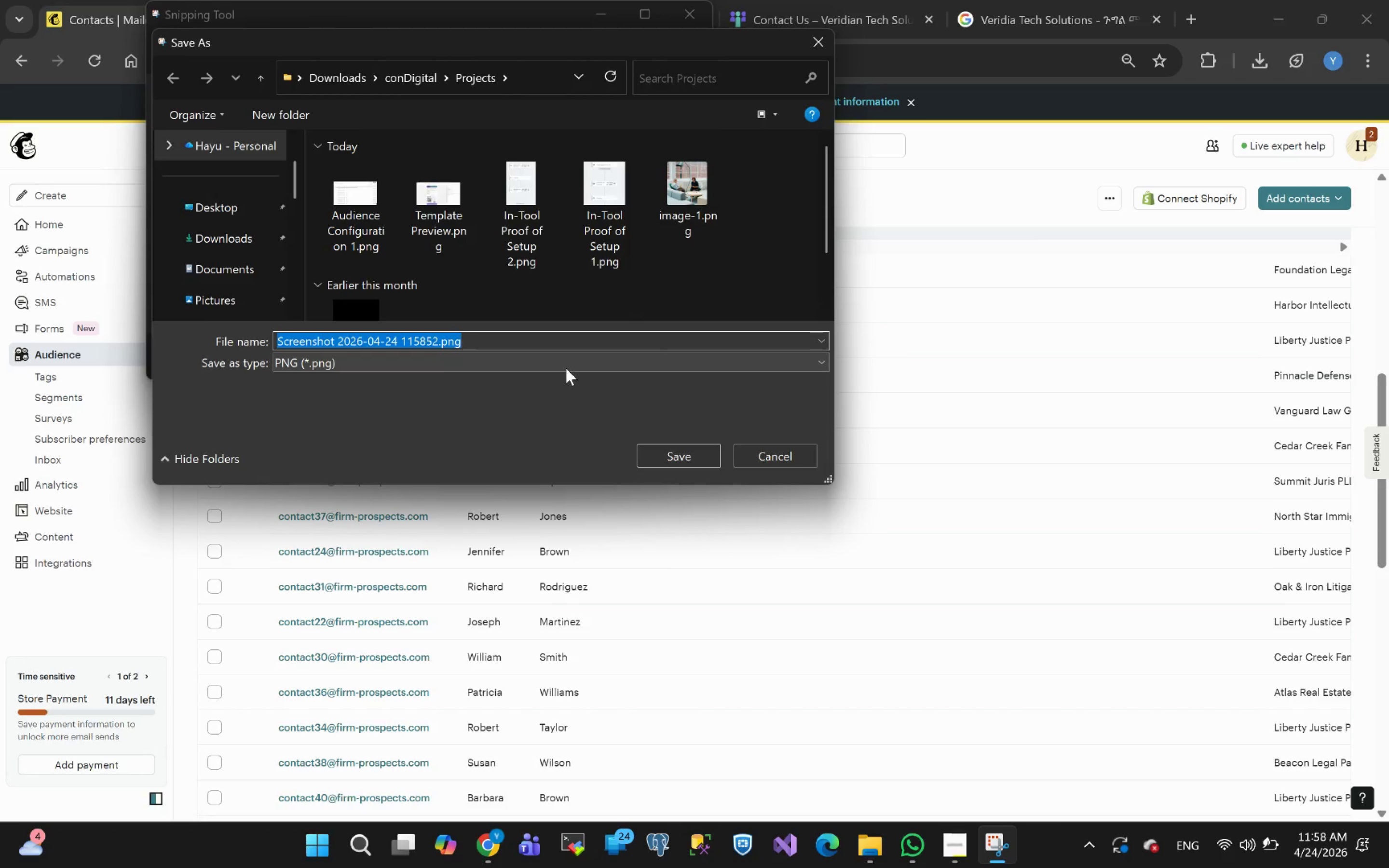 
key(Meta+MetaLeft)
 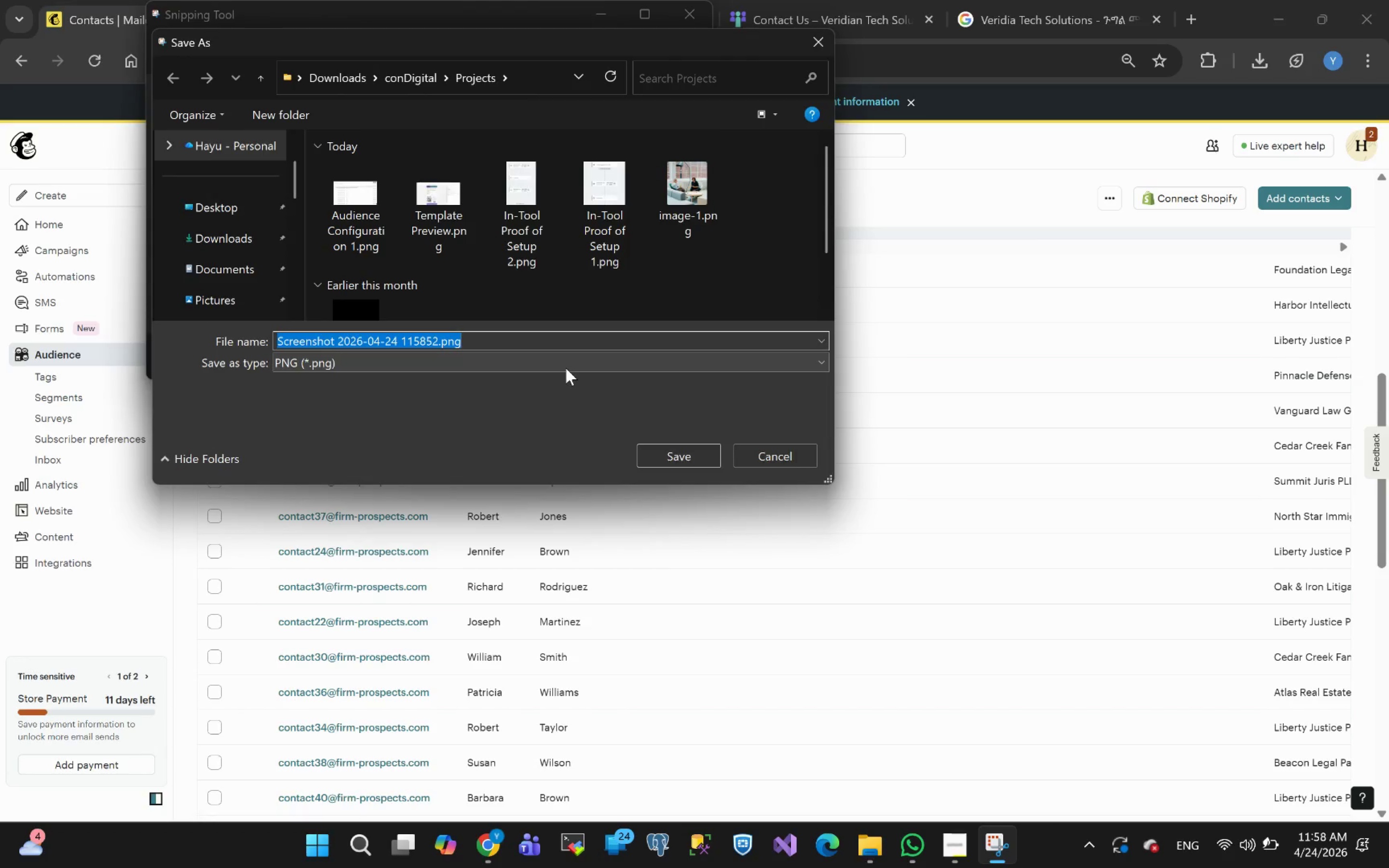 
key(Meta+V)
 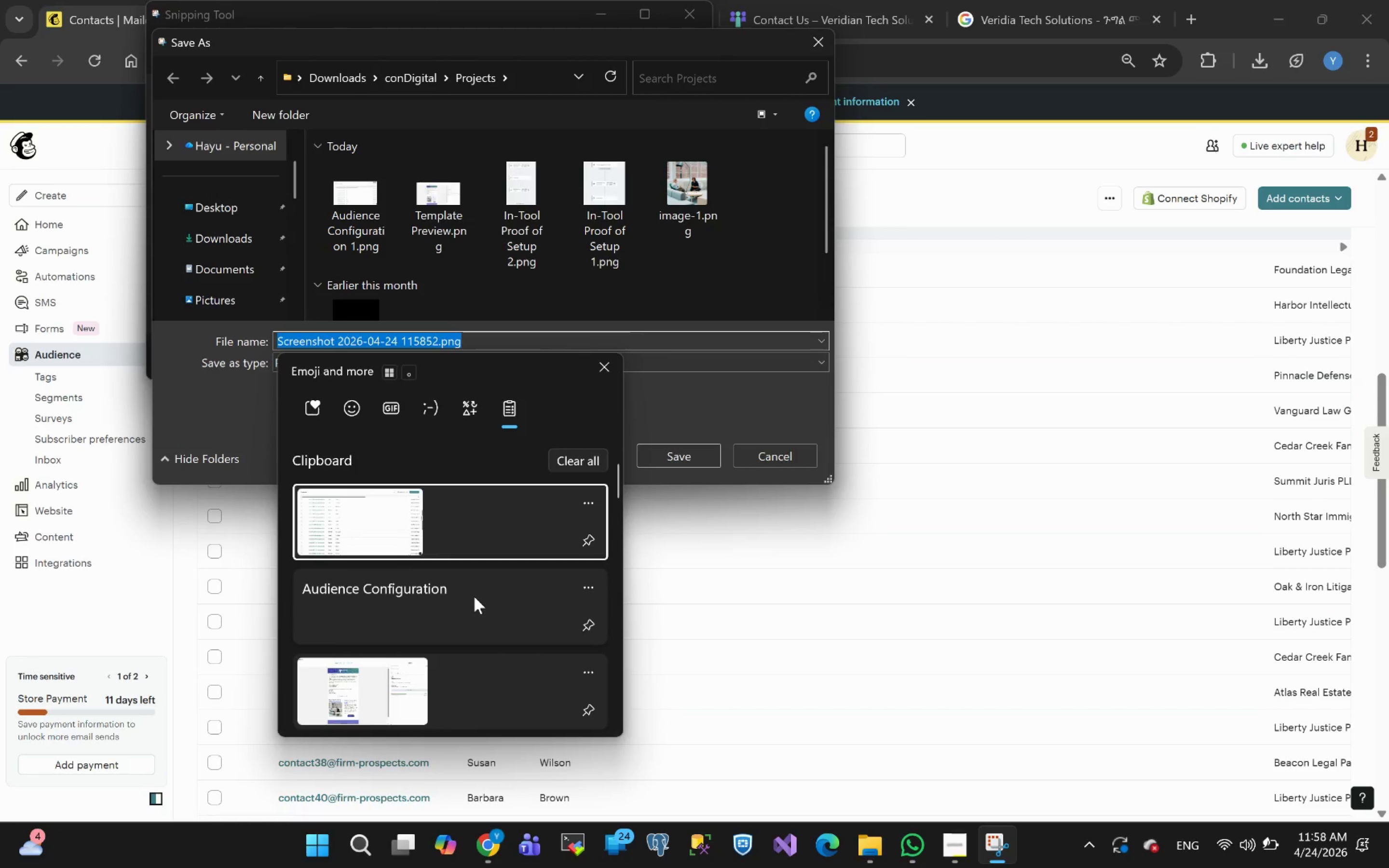 
left_click([474, 597])
 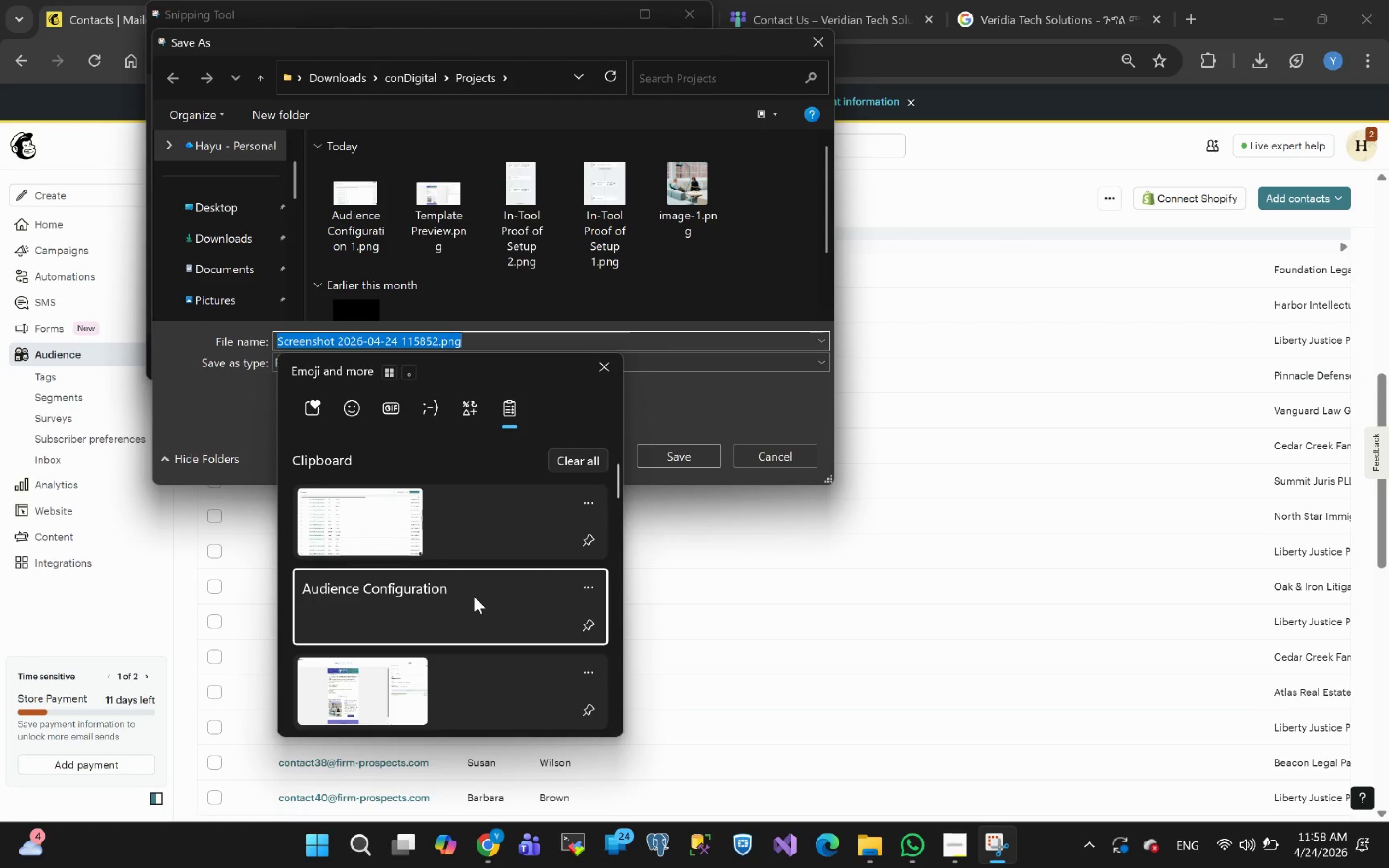 
key(Control+ControlLeft)
 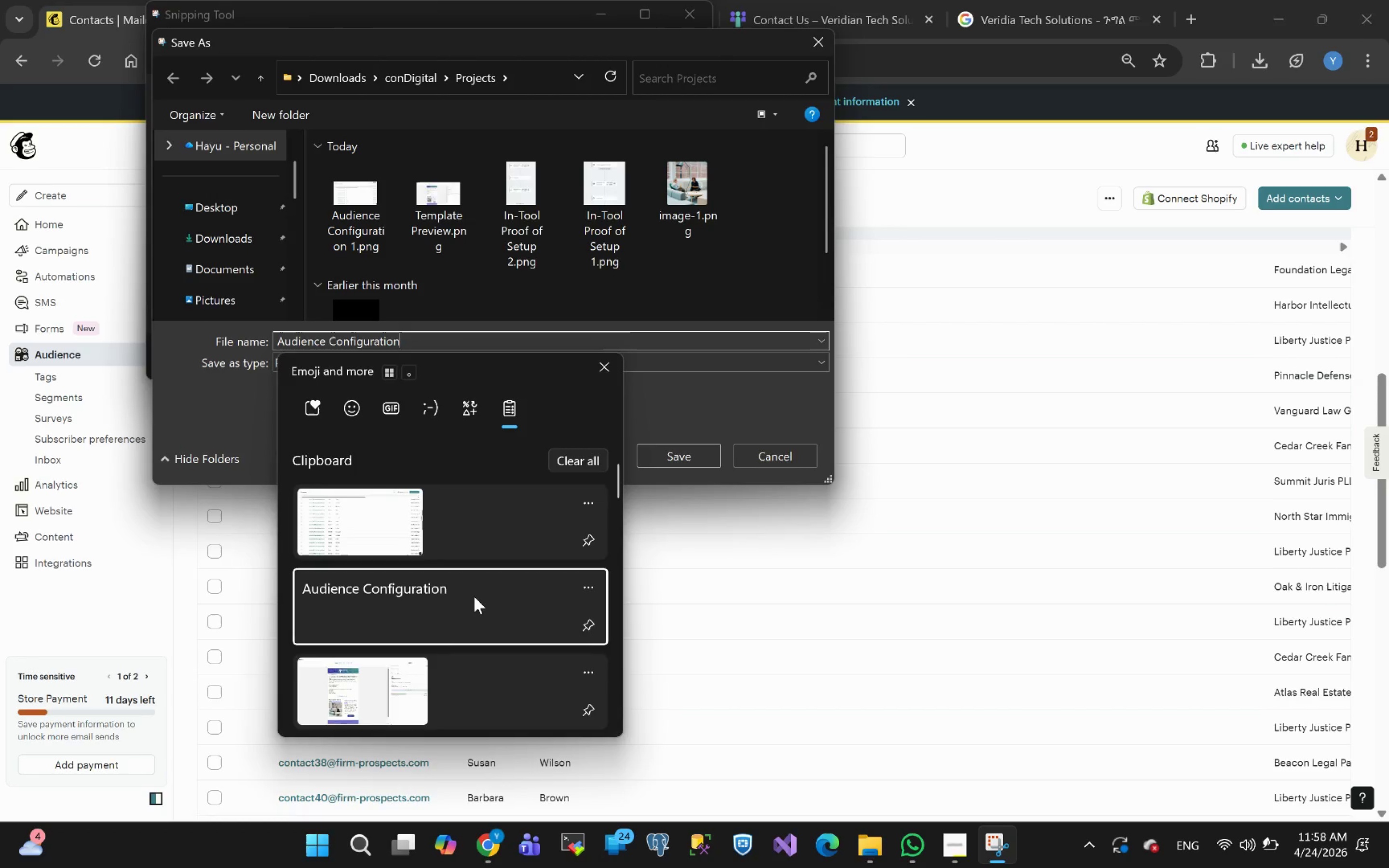 
key(Control+V)
 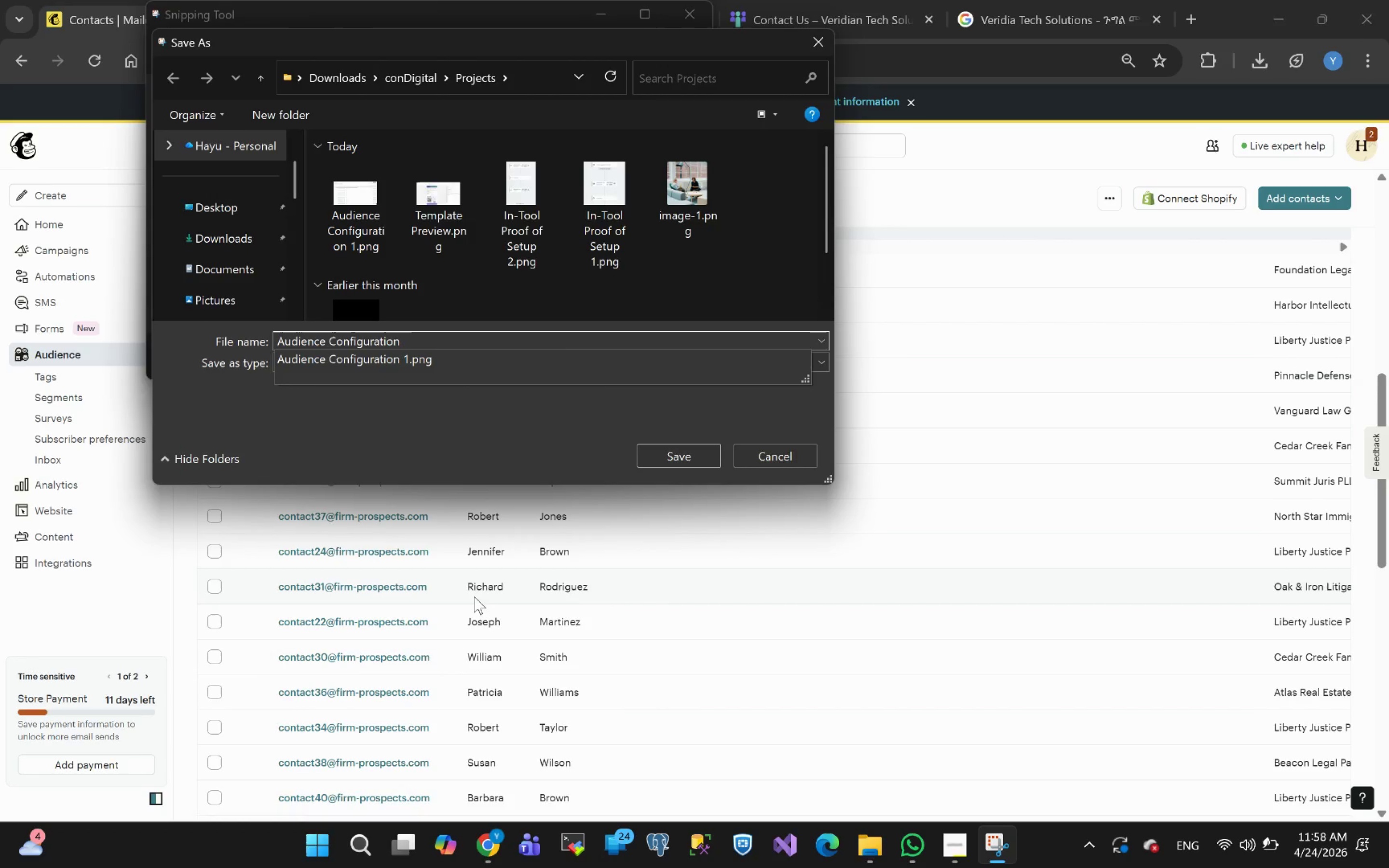 
key(Space)
 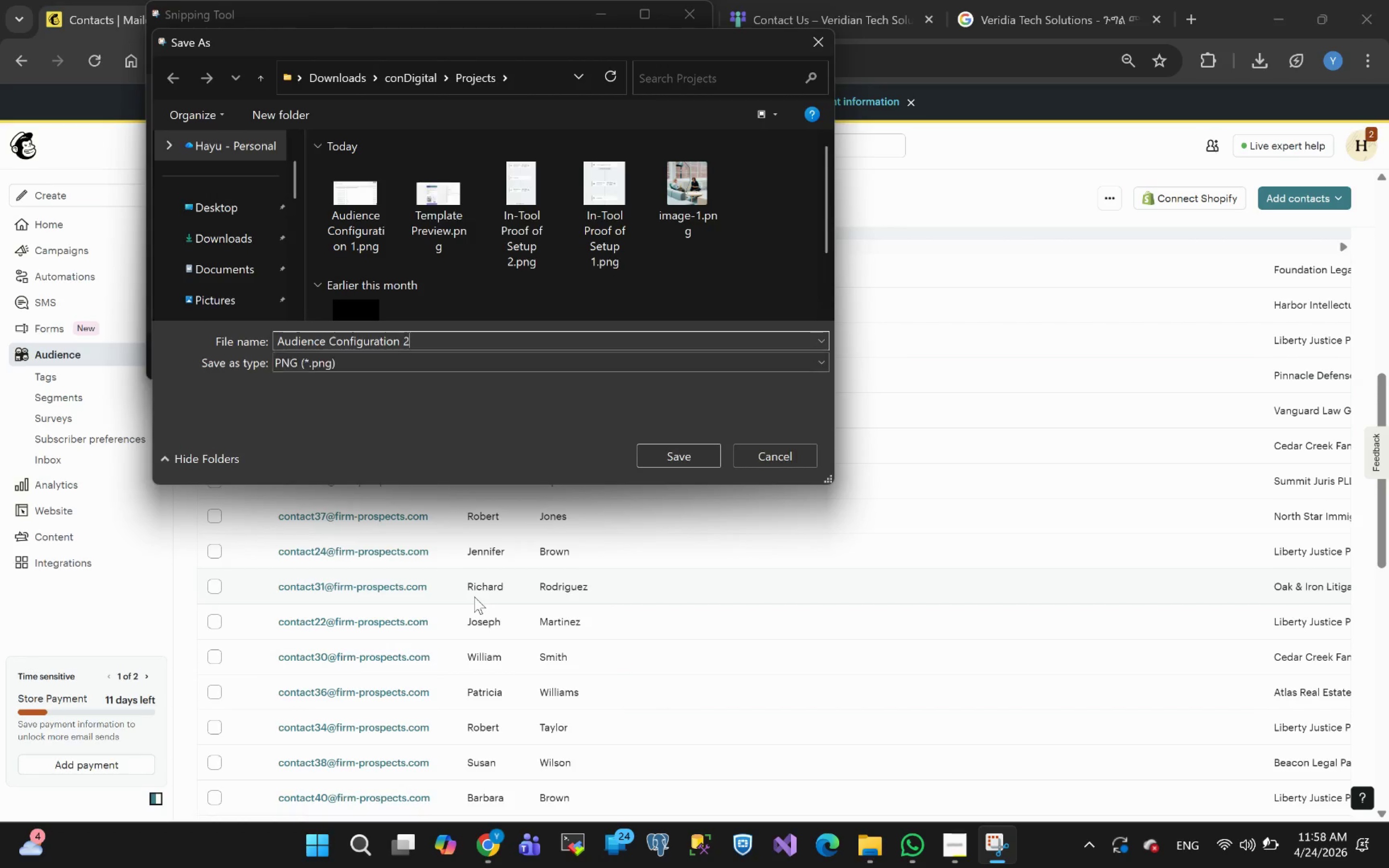 
key(2)
 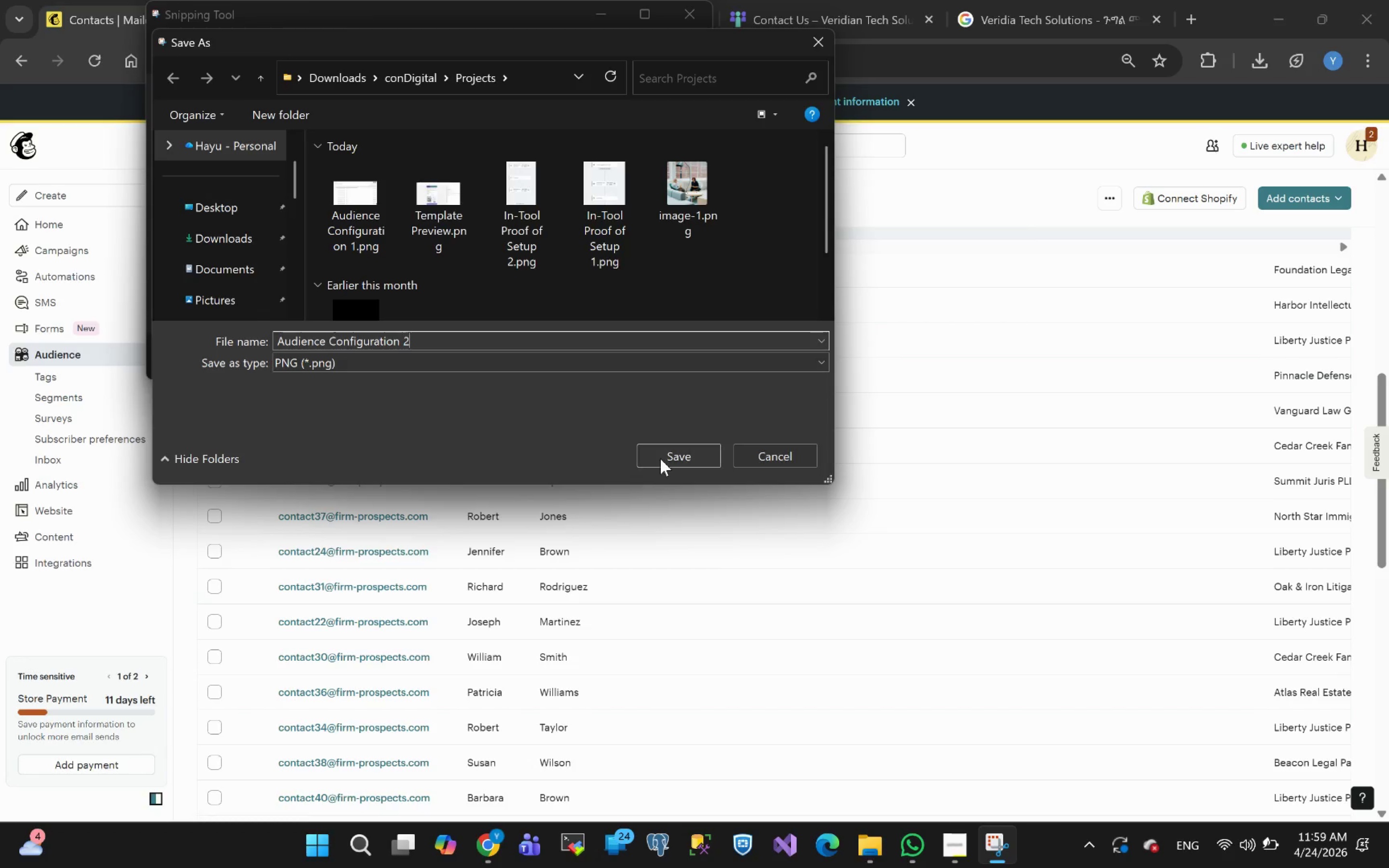 
left_click([667, 457])
 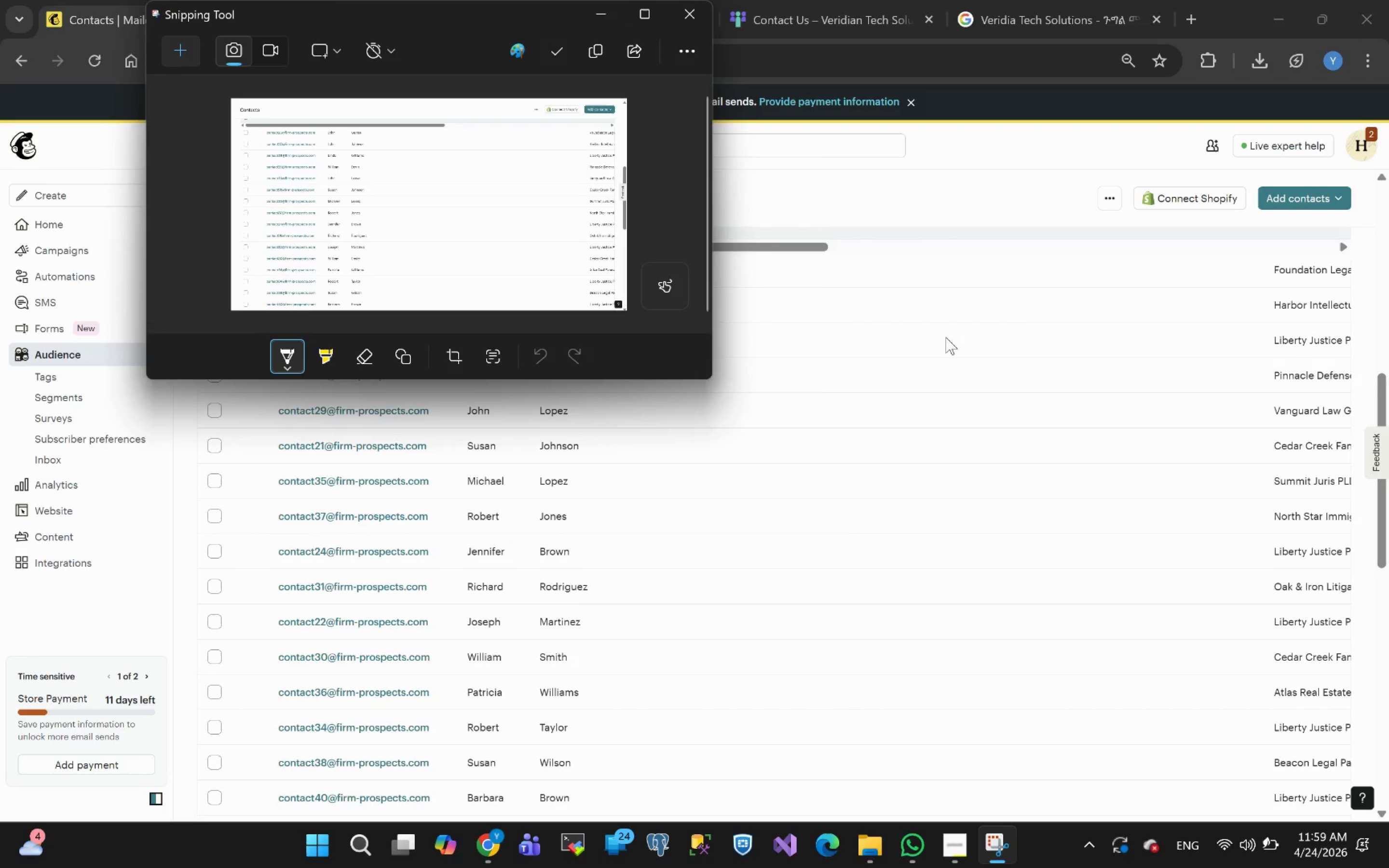 
left_click([899, 579])
 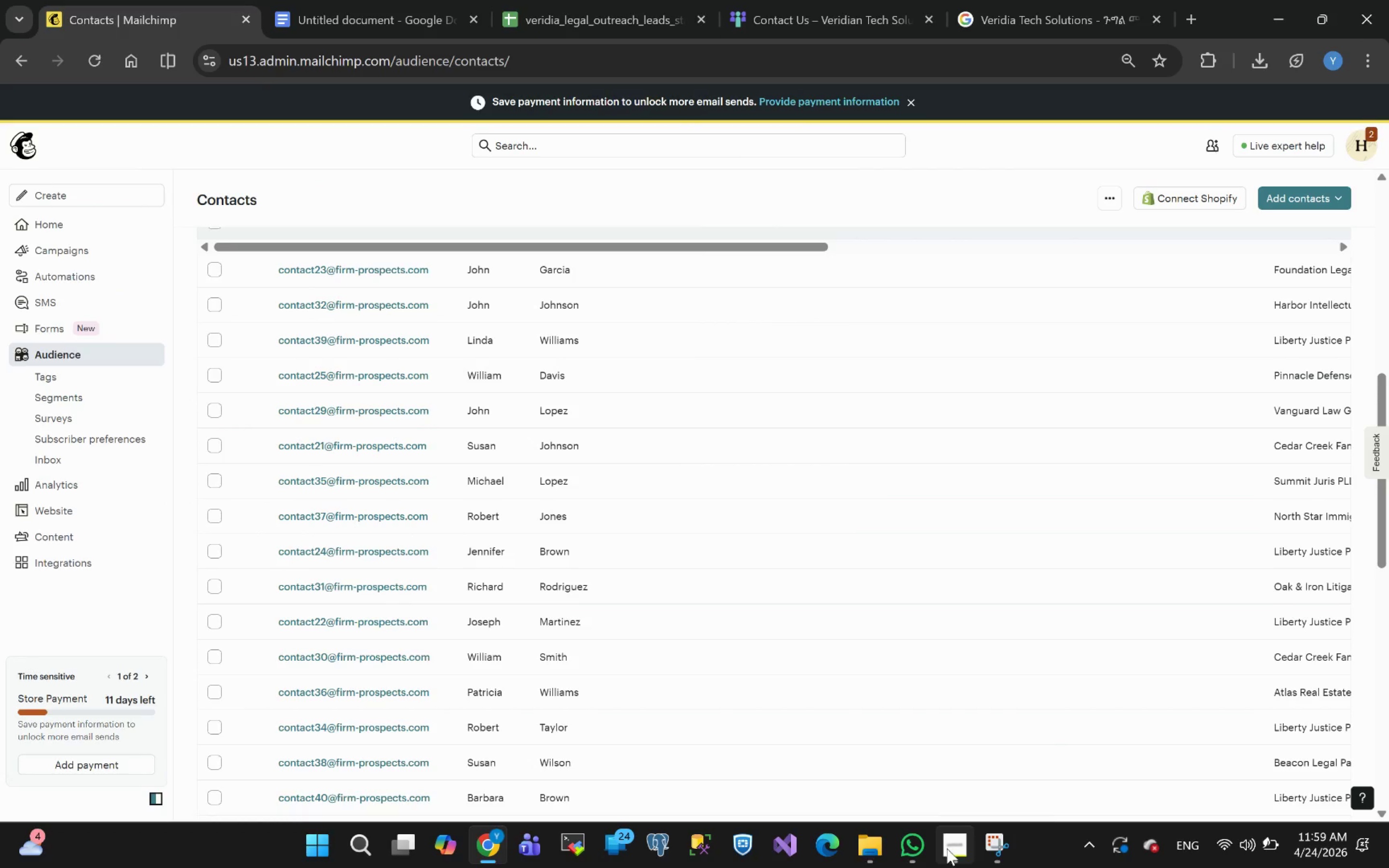 
left_click([950, 855])